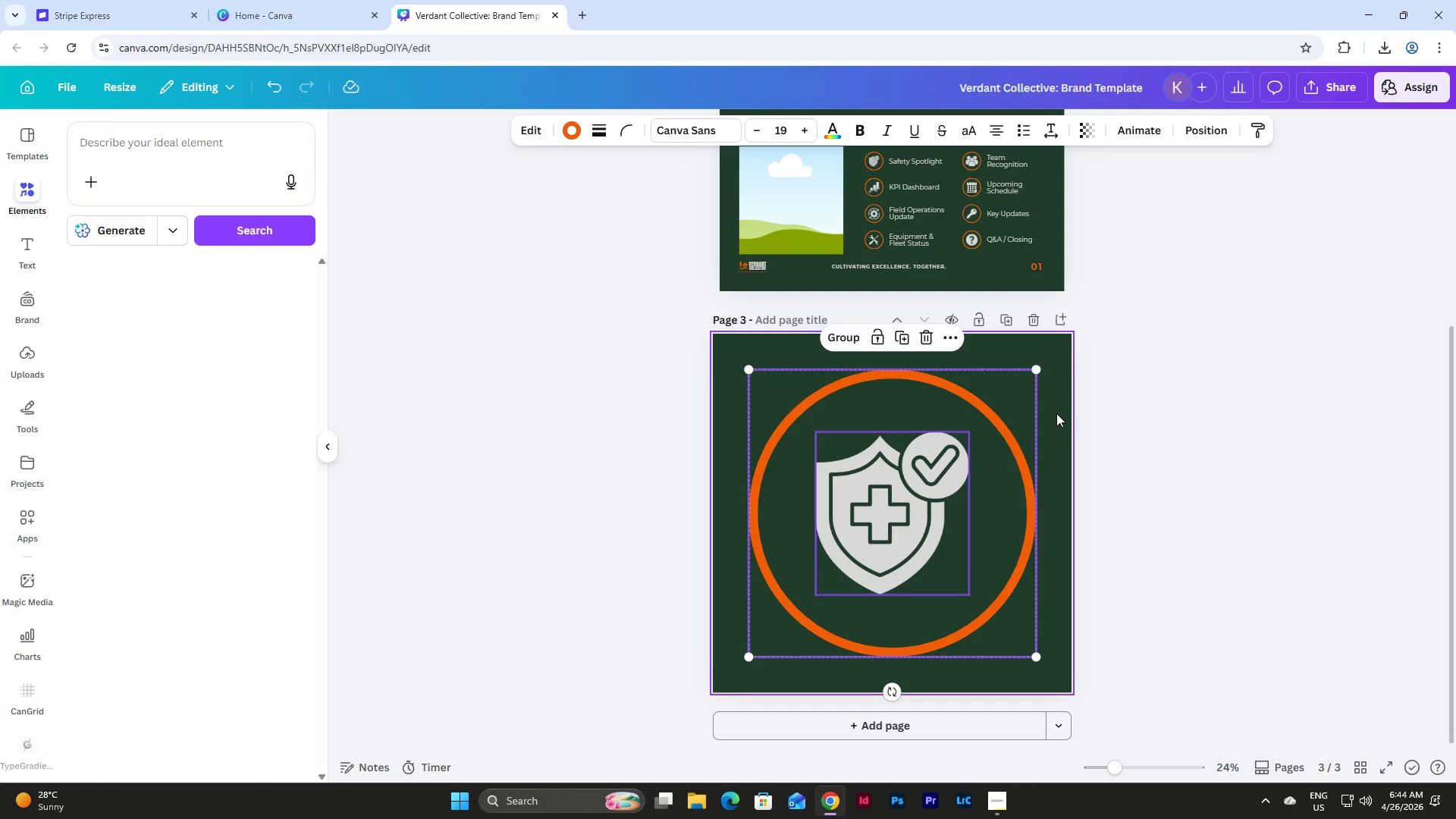 
left_click([1056, 413])
 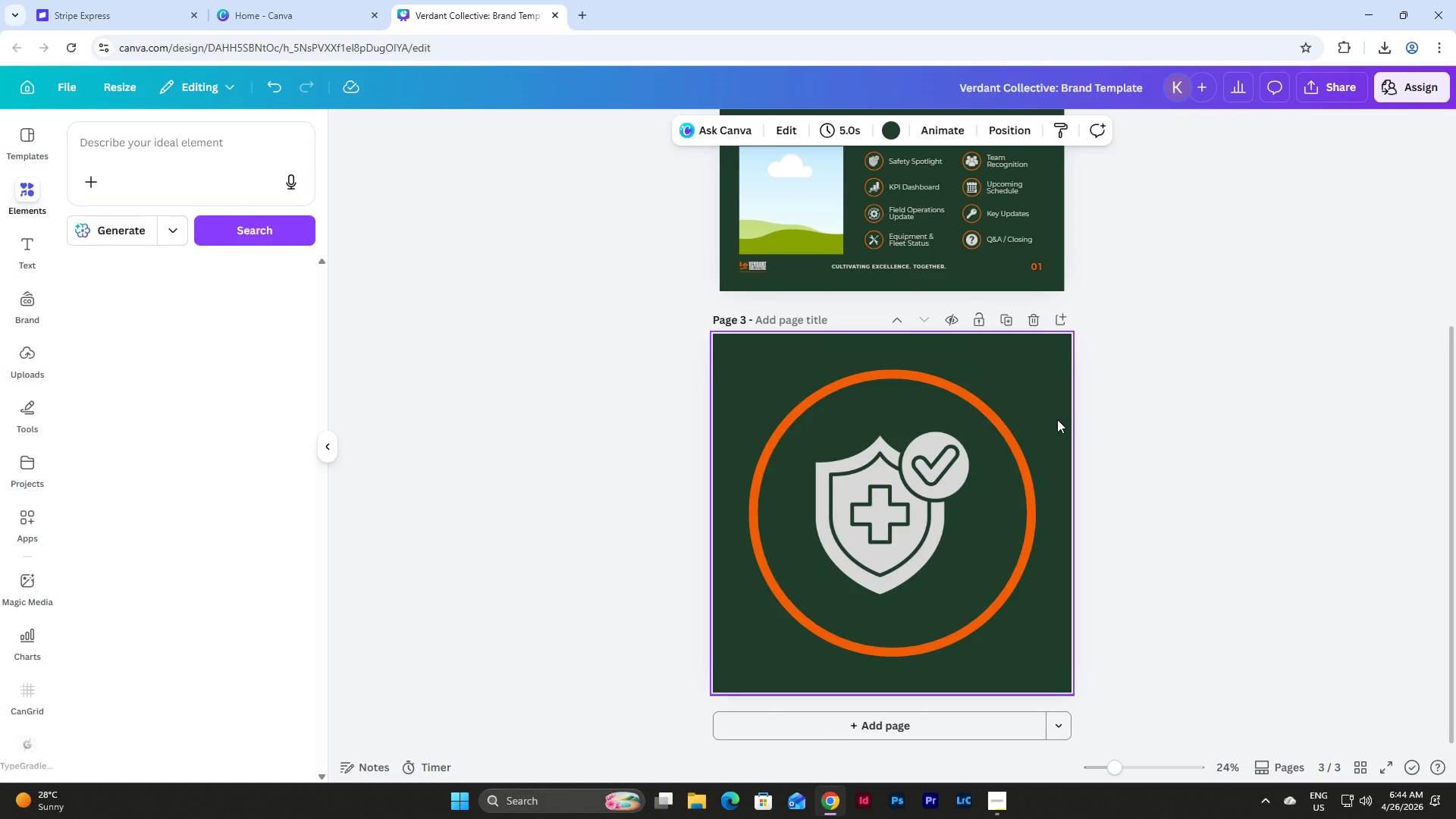 
scroll: coordinate [1057, 419], scroll_direction: down, amount: 3.0
 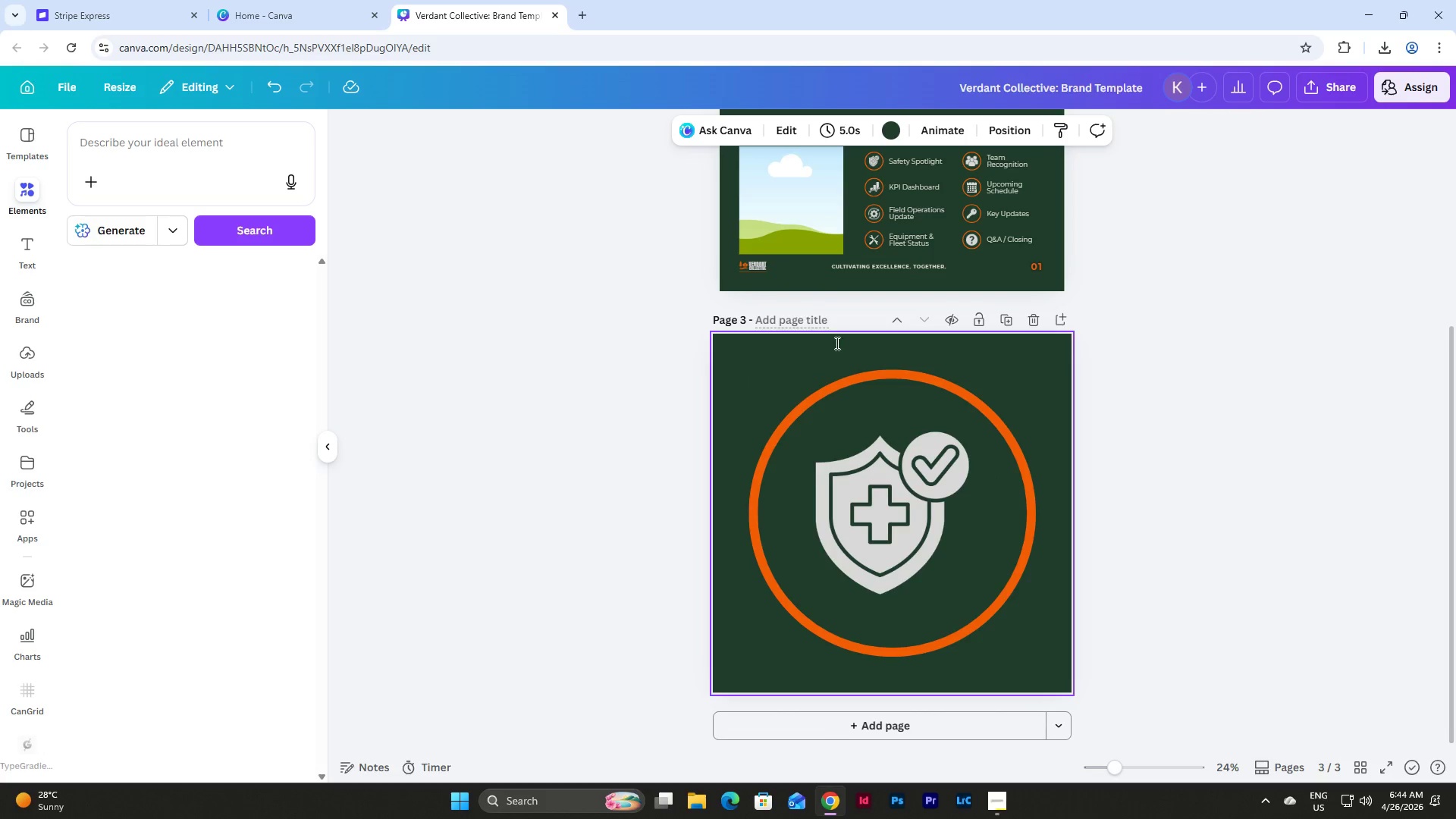 
scroll: coordinate [1002, 507], scroll_direction: up, amount: 2.0
 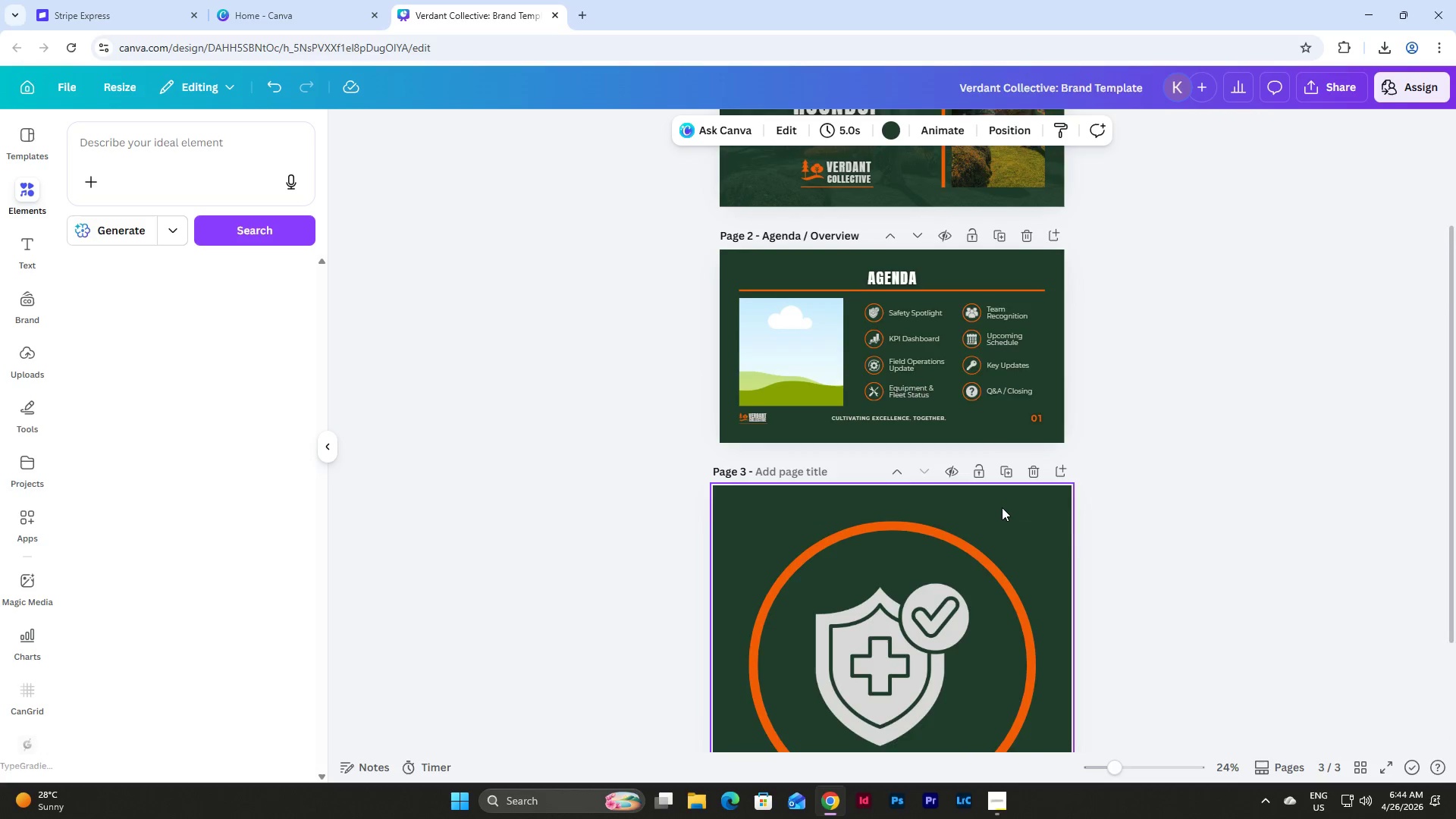 
scroll: coordinate [1002, 507], scroll_direction: down, amount: 5.0
 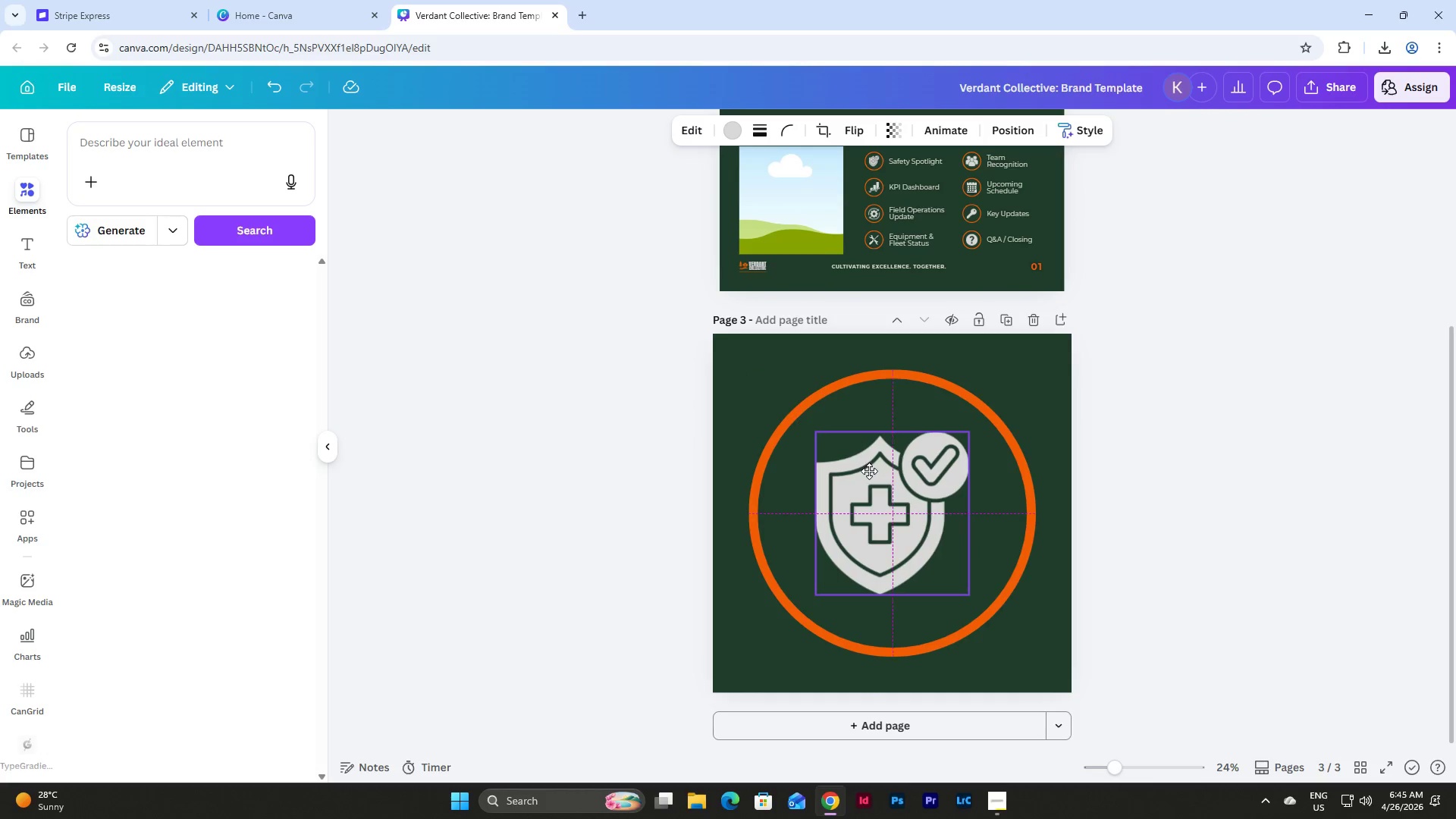 
left_click([1063, 410])
 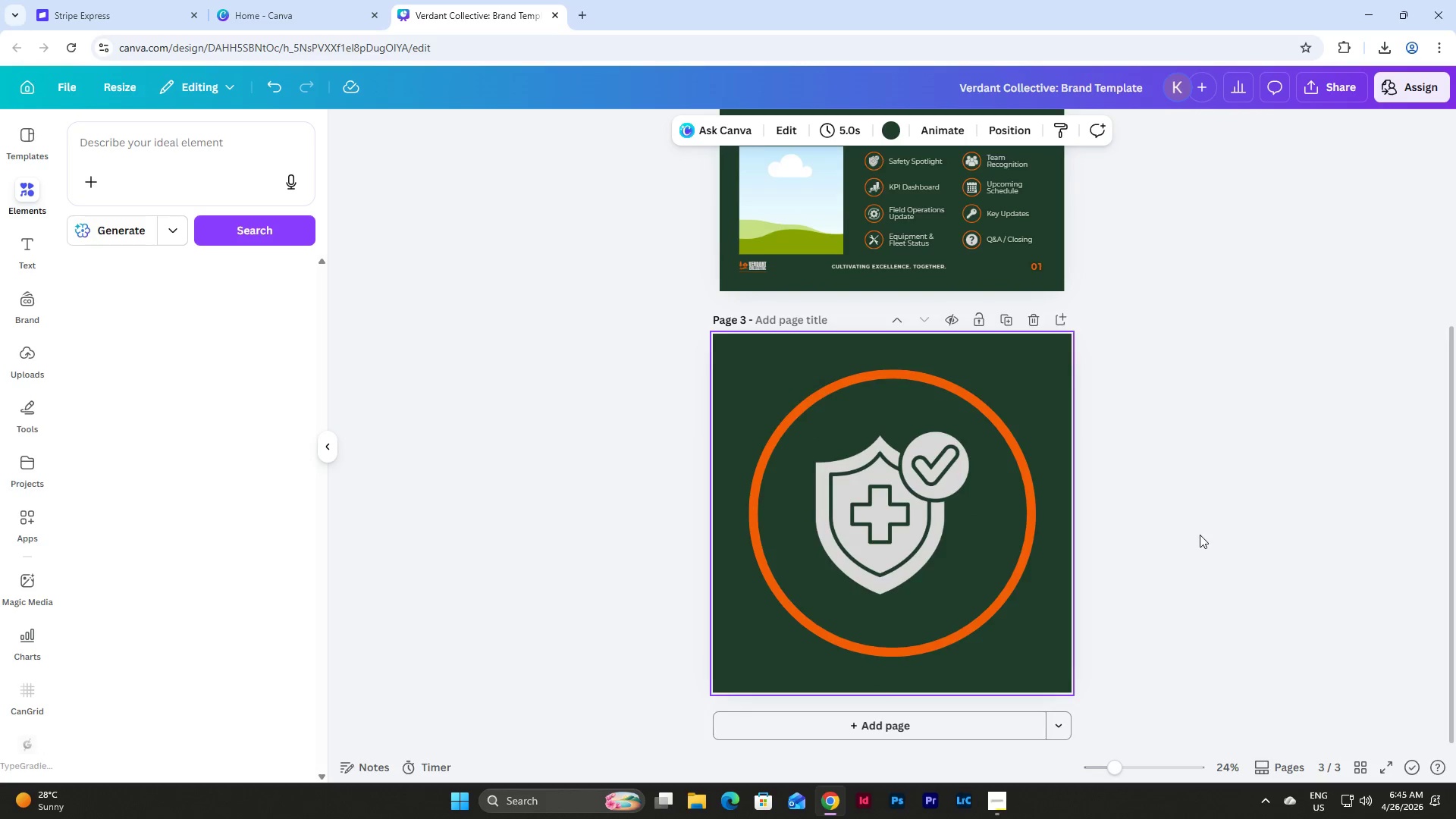 
scroll: coordinate [1200, 535], scroll_direction: up, amount: 6.0
 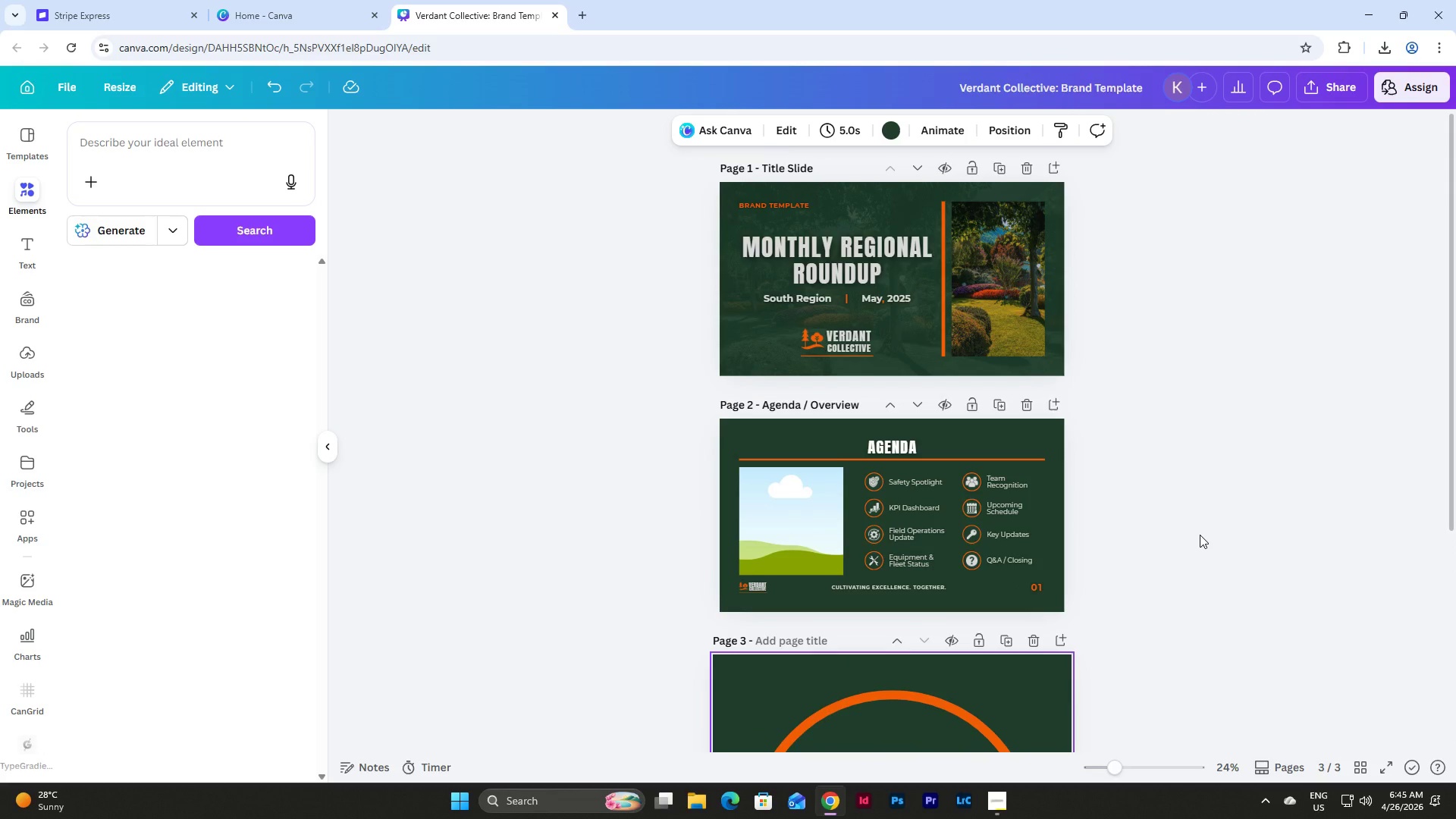 
scroll: coordinate [1200, 535], scroll_direction: down, amount: 6.0
 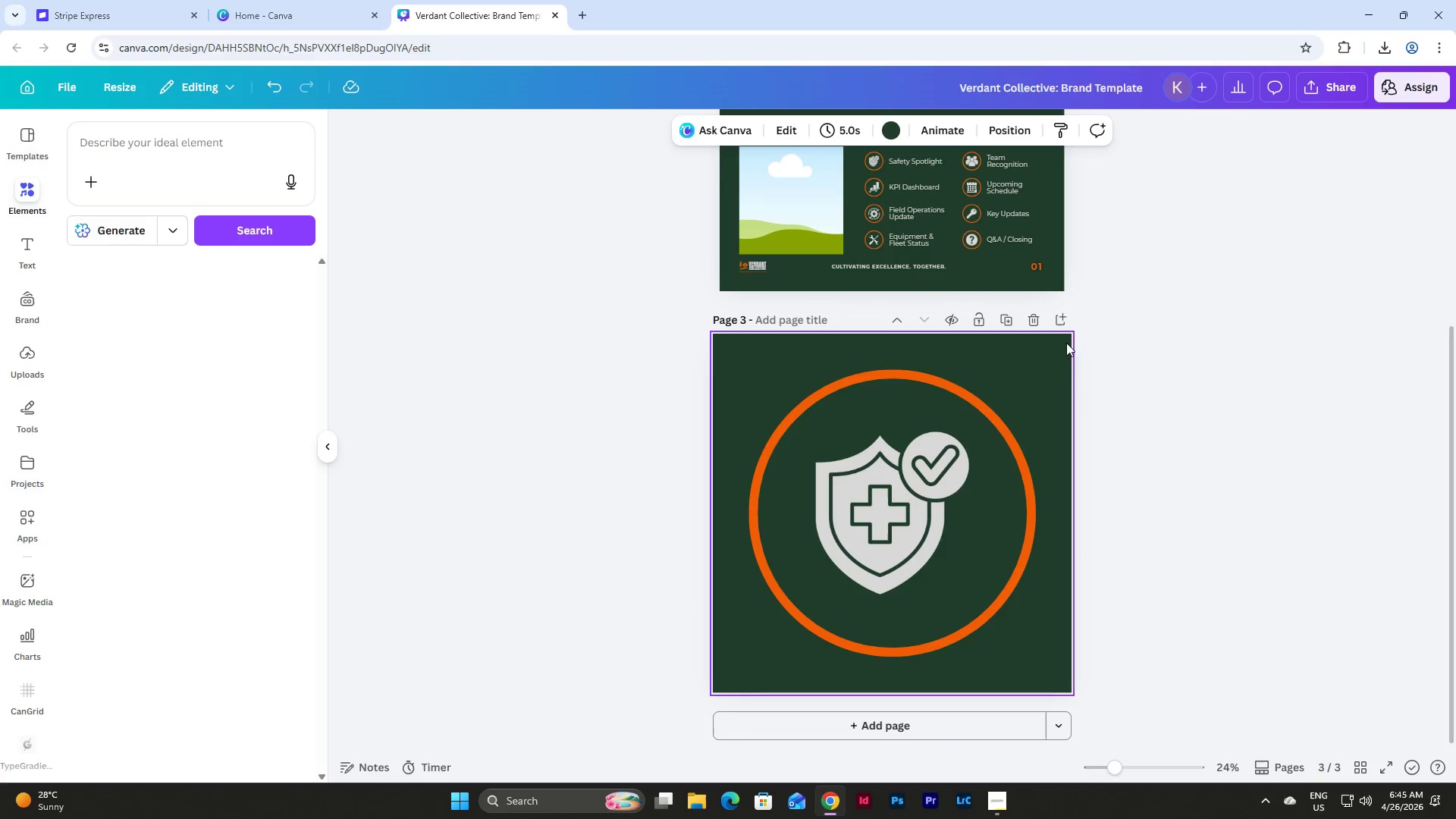 
left_click([1323, 82])
 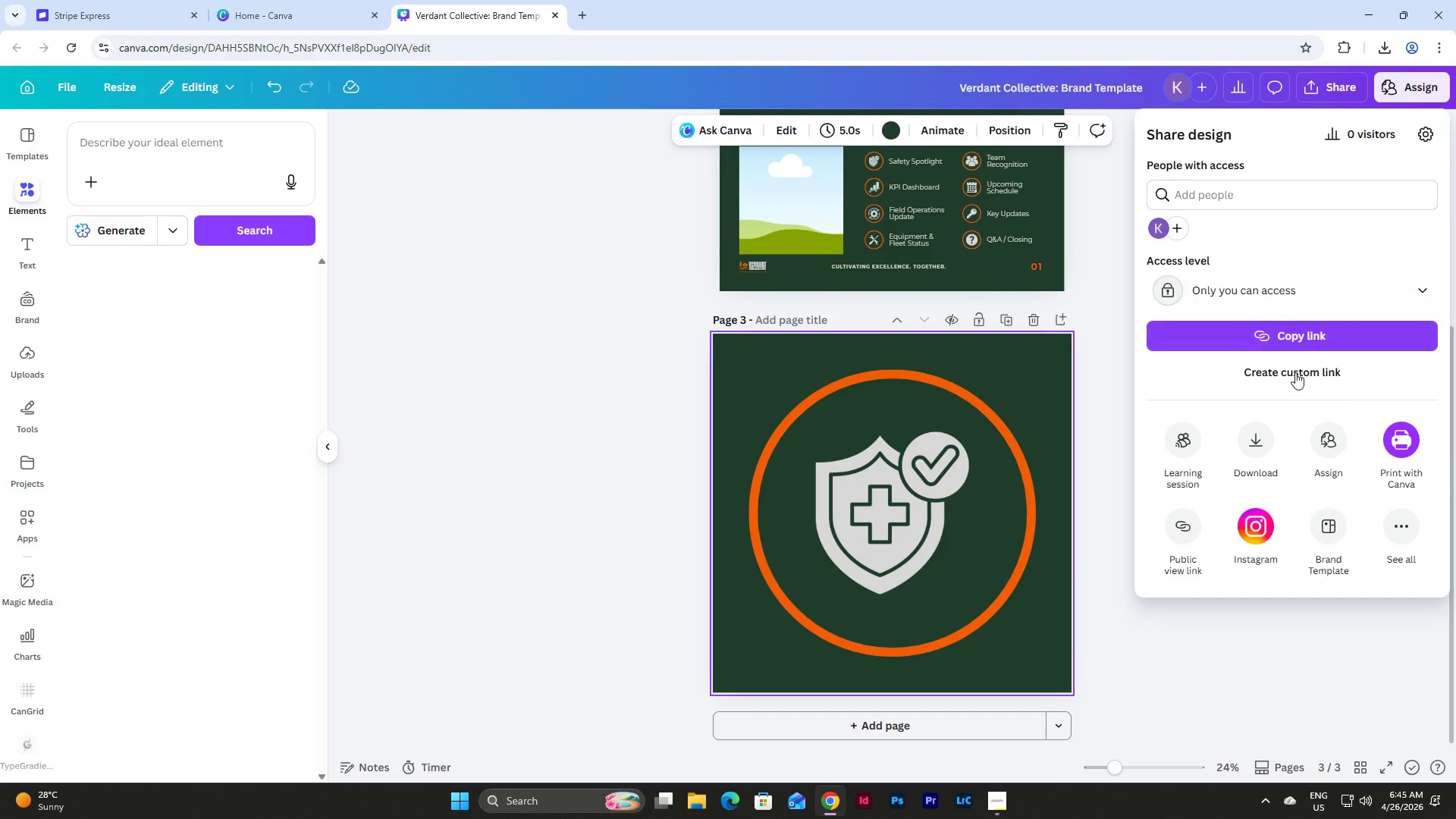 
left_click([1260, 453])
 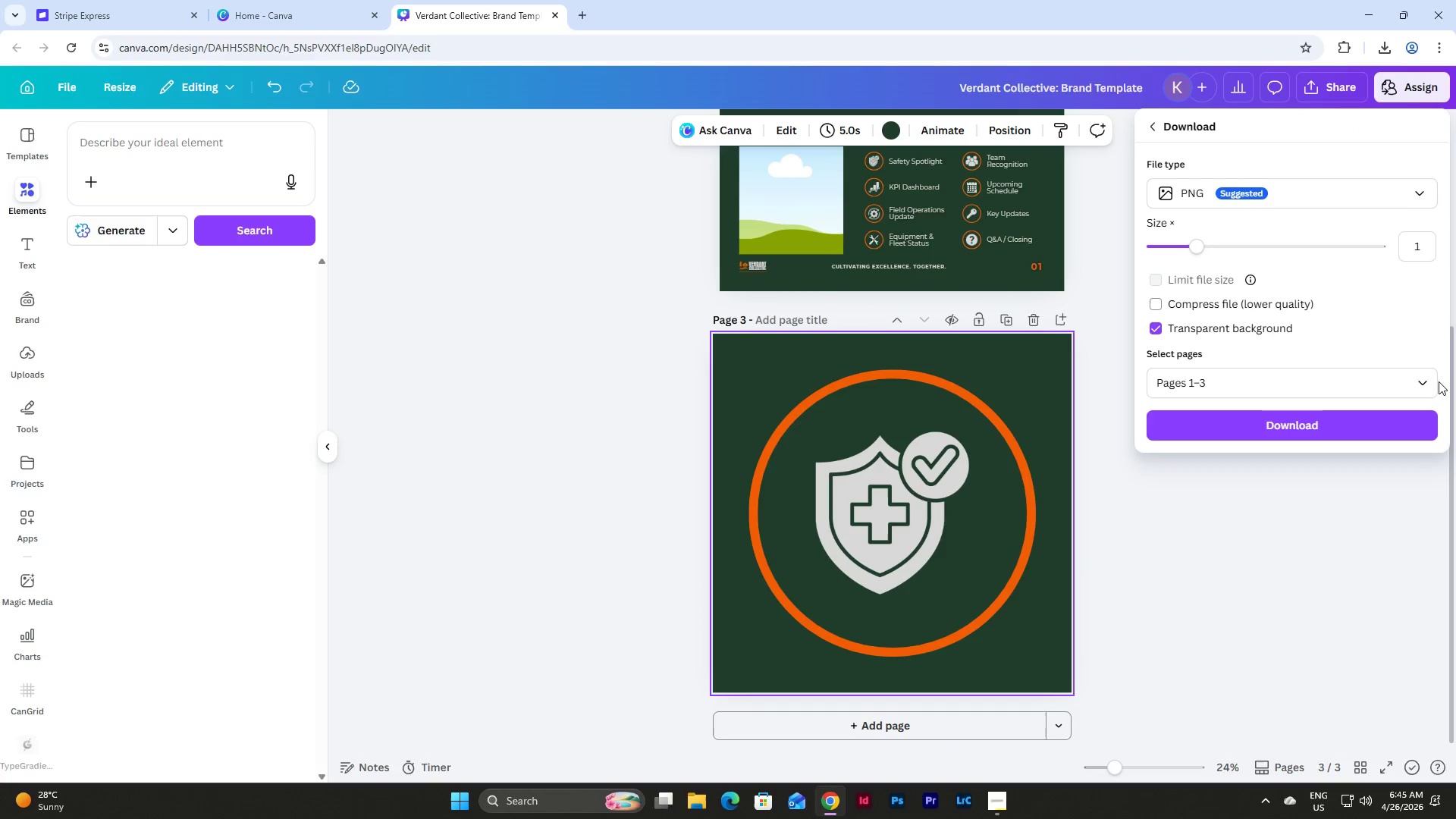 
left_click([1427, 378])
 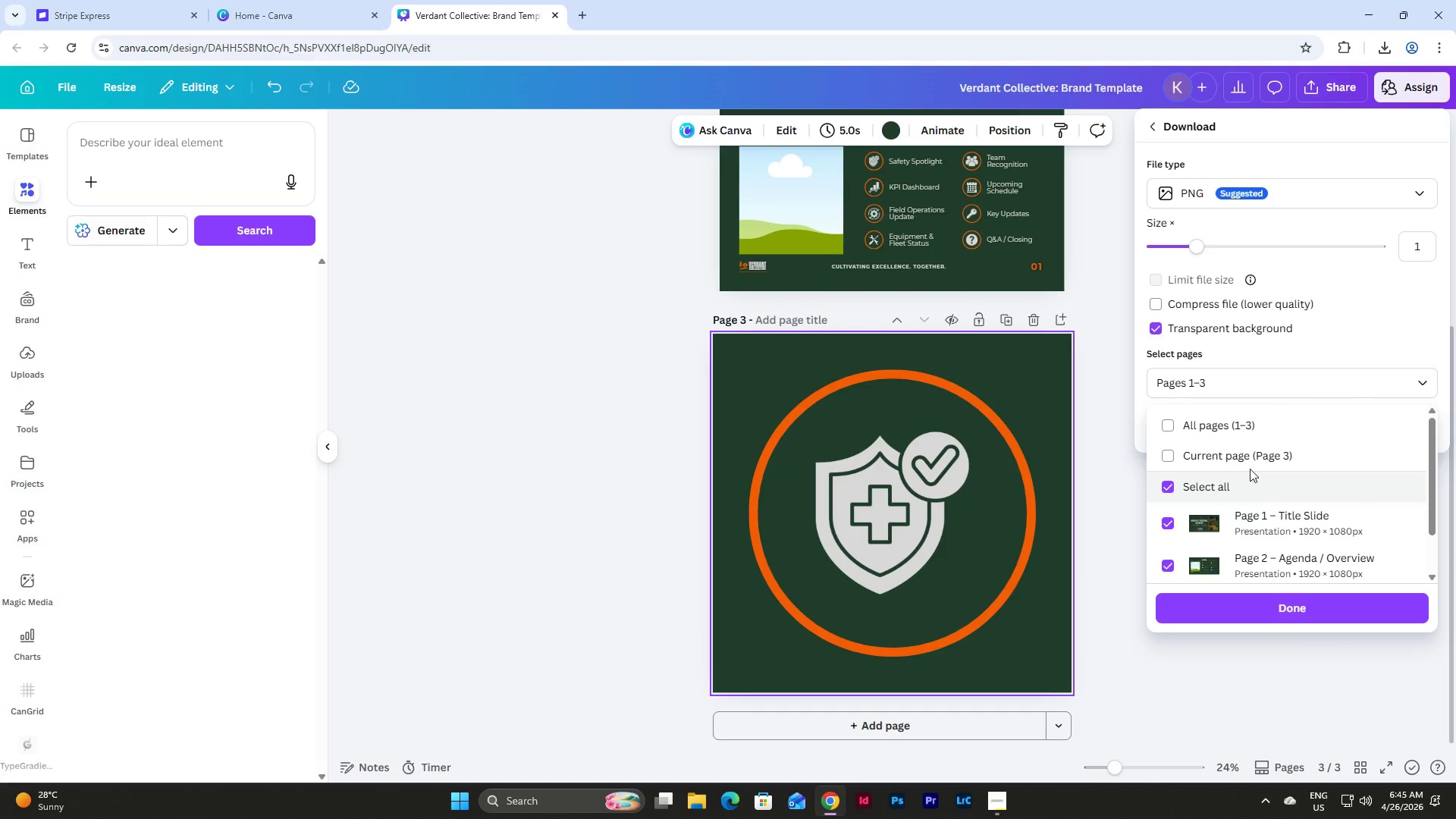 
left_click([1241, 460])
 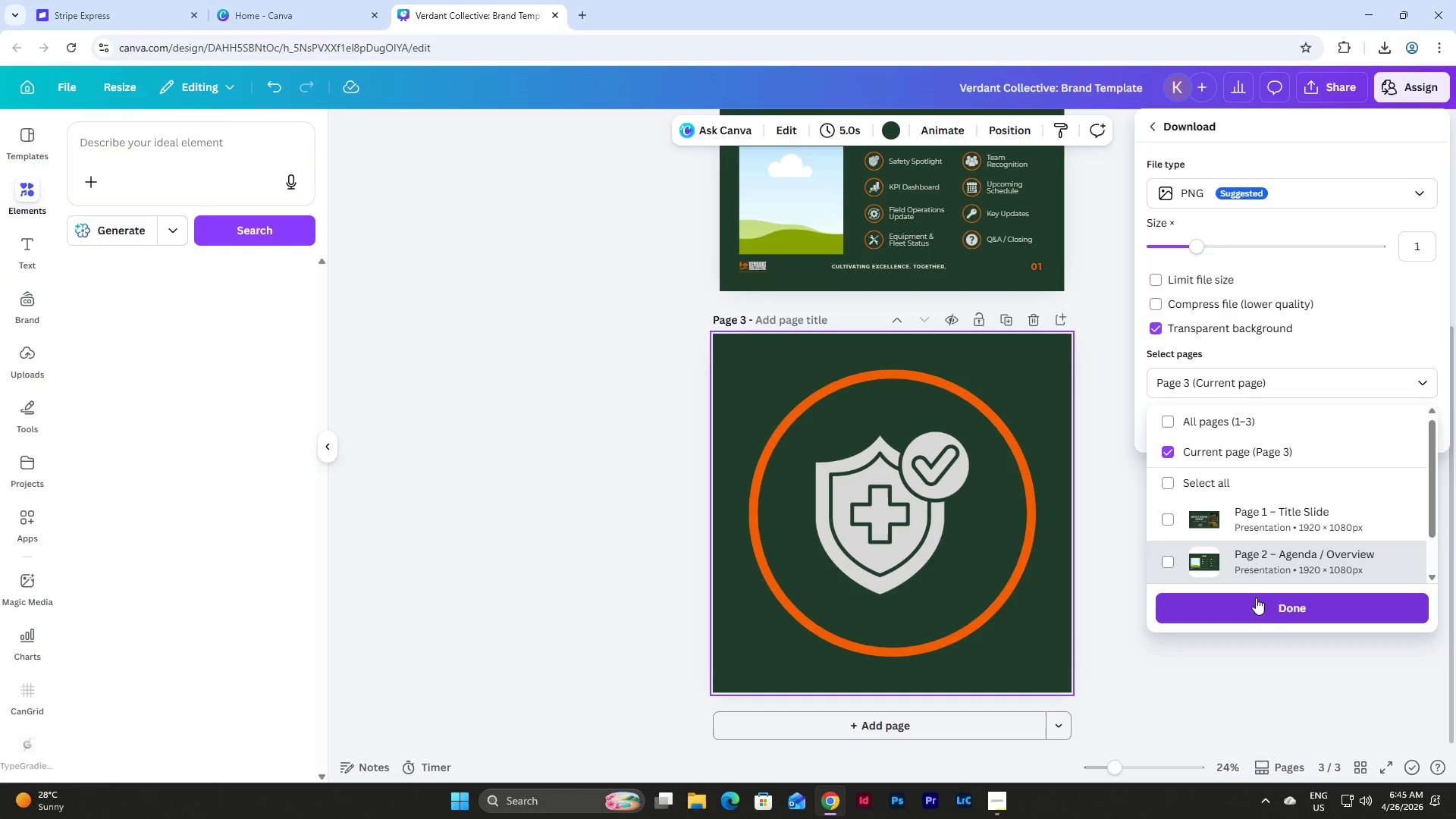 
left_click([1247, 611])
 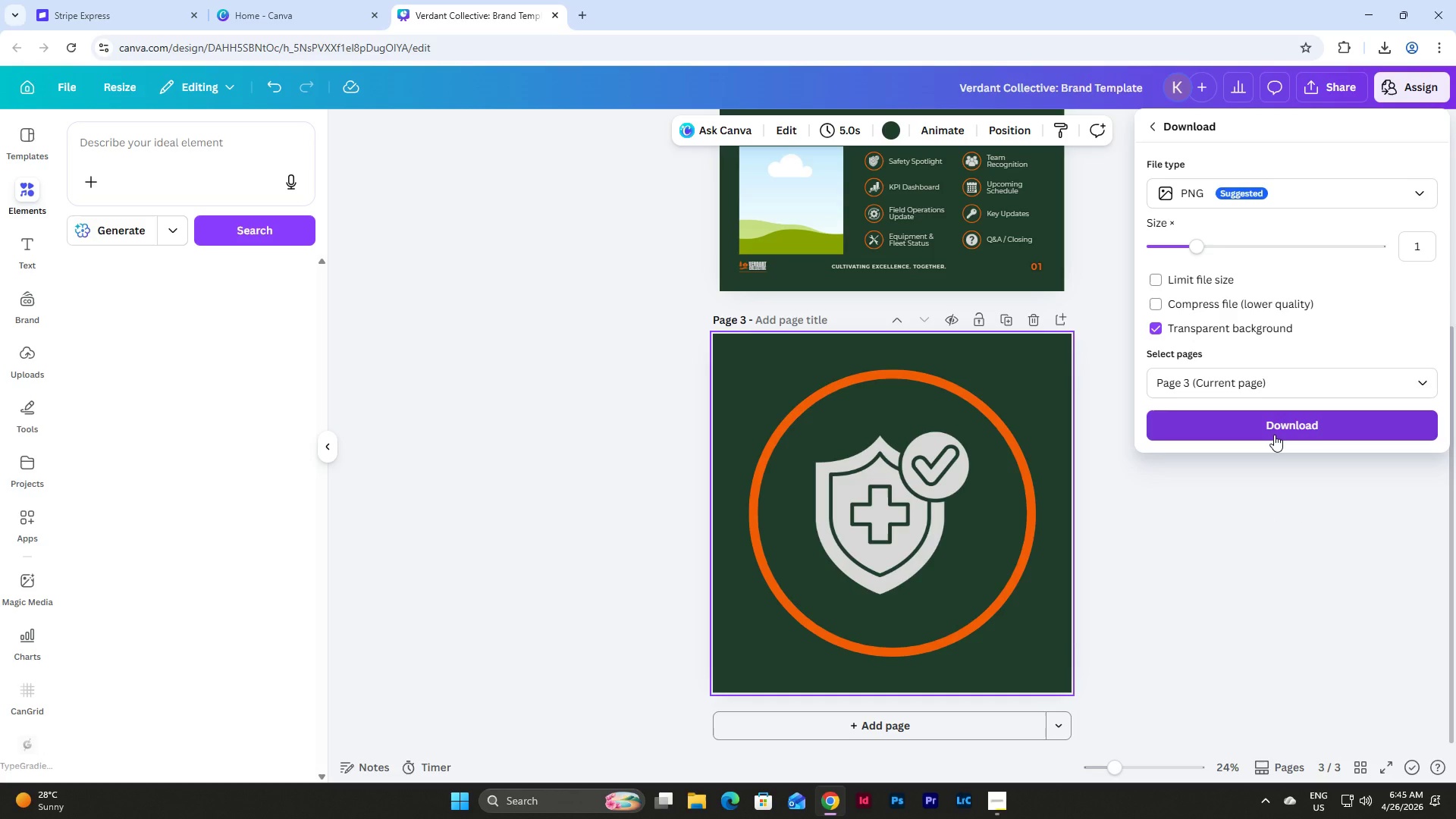 
left_click([1274, 435])
 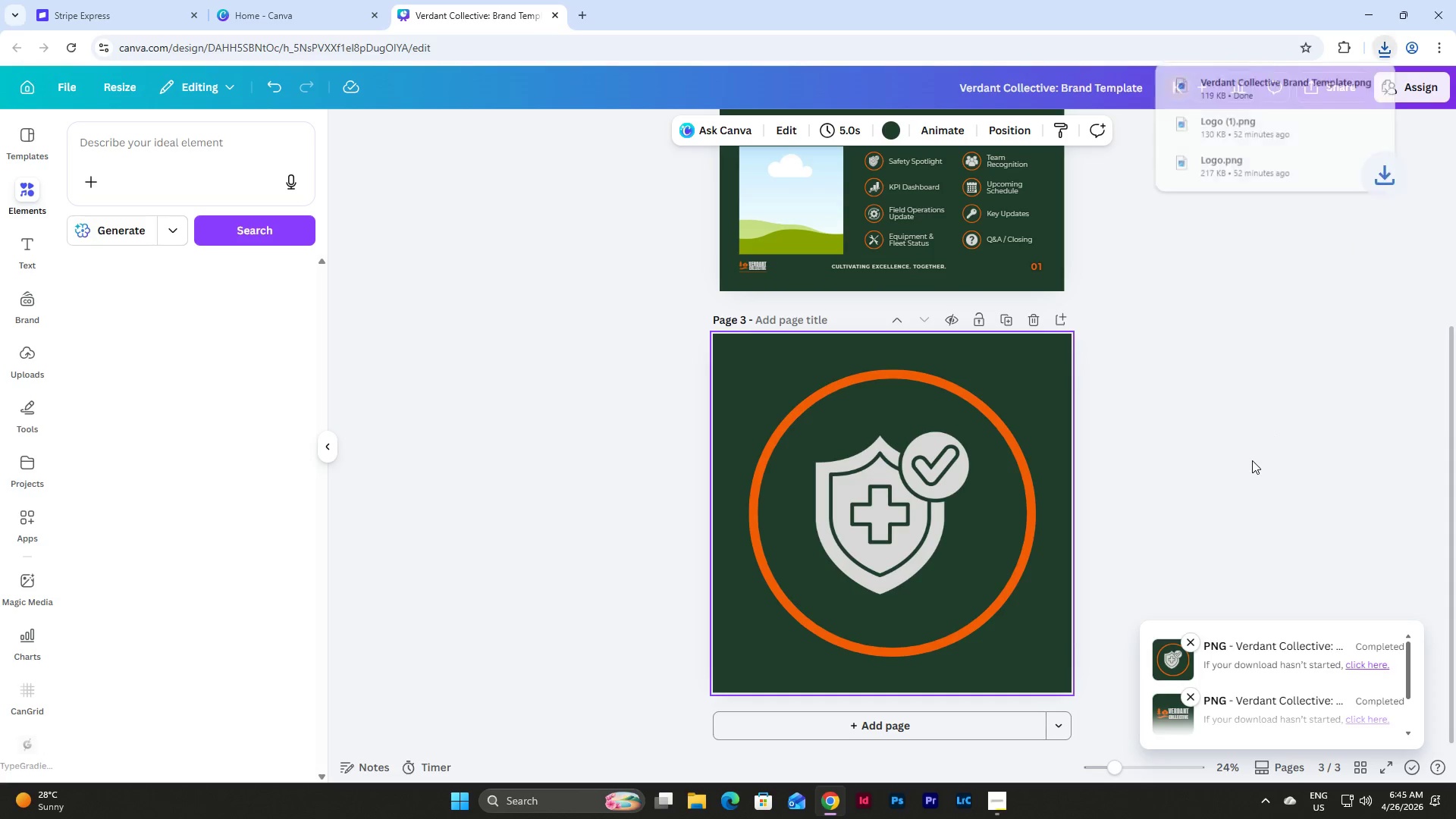 
scroll: coordinate [1230, 426], scroll_direction: up, amount: 1.0
 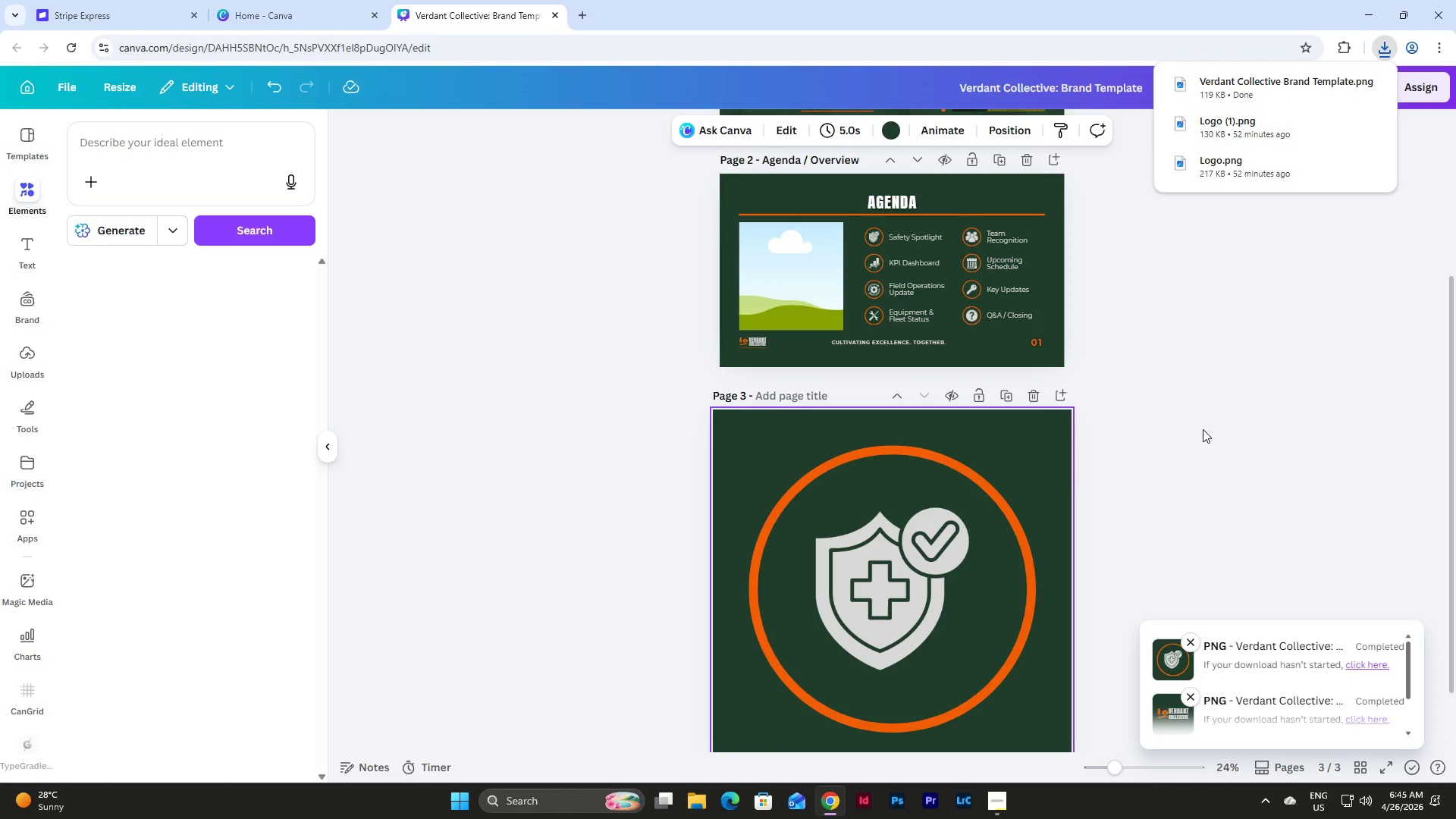 
left_click([863, 568])
 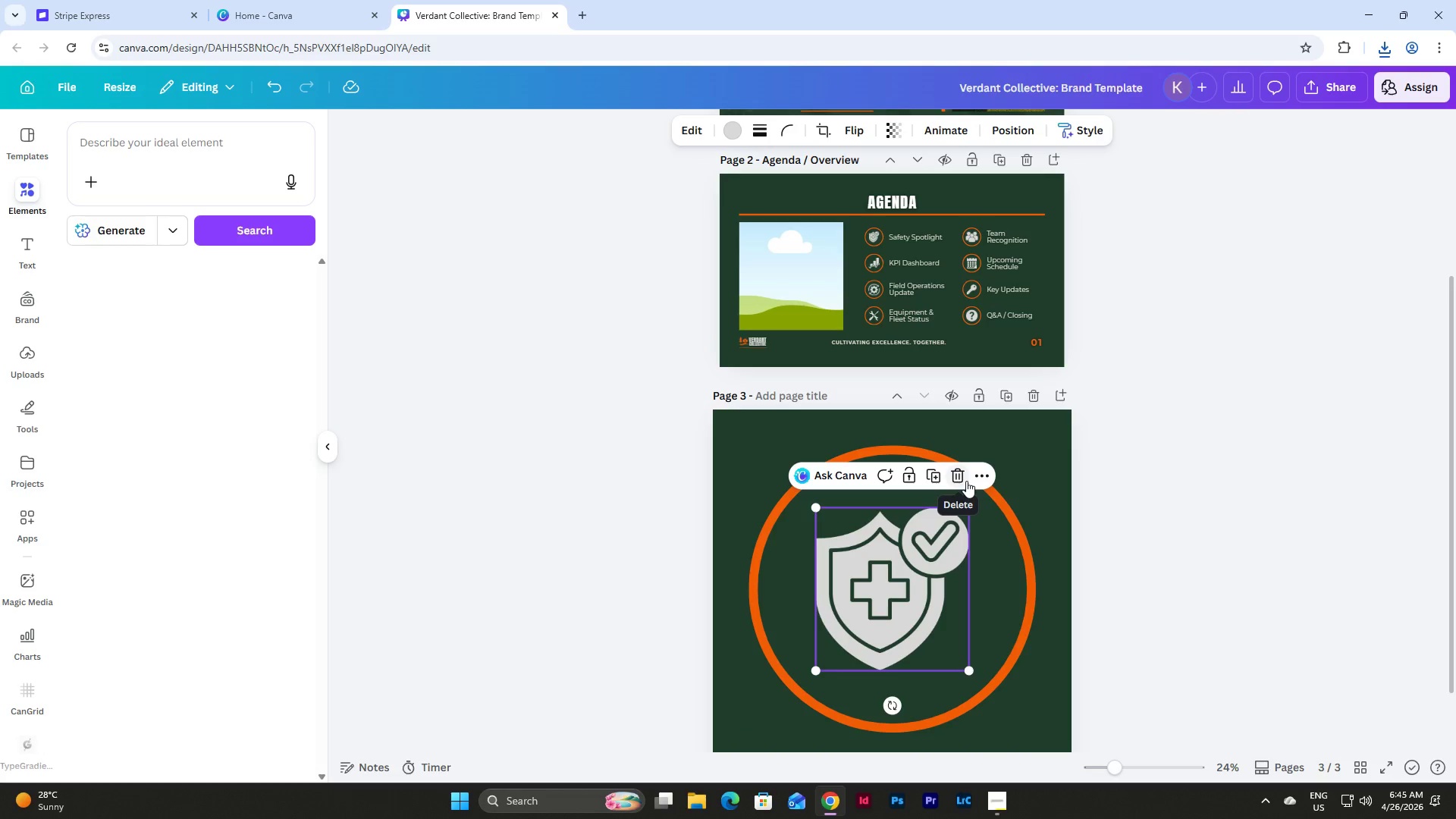 
left_click([768, 521])
 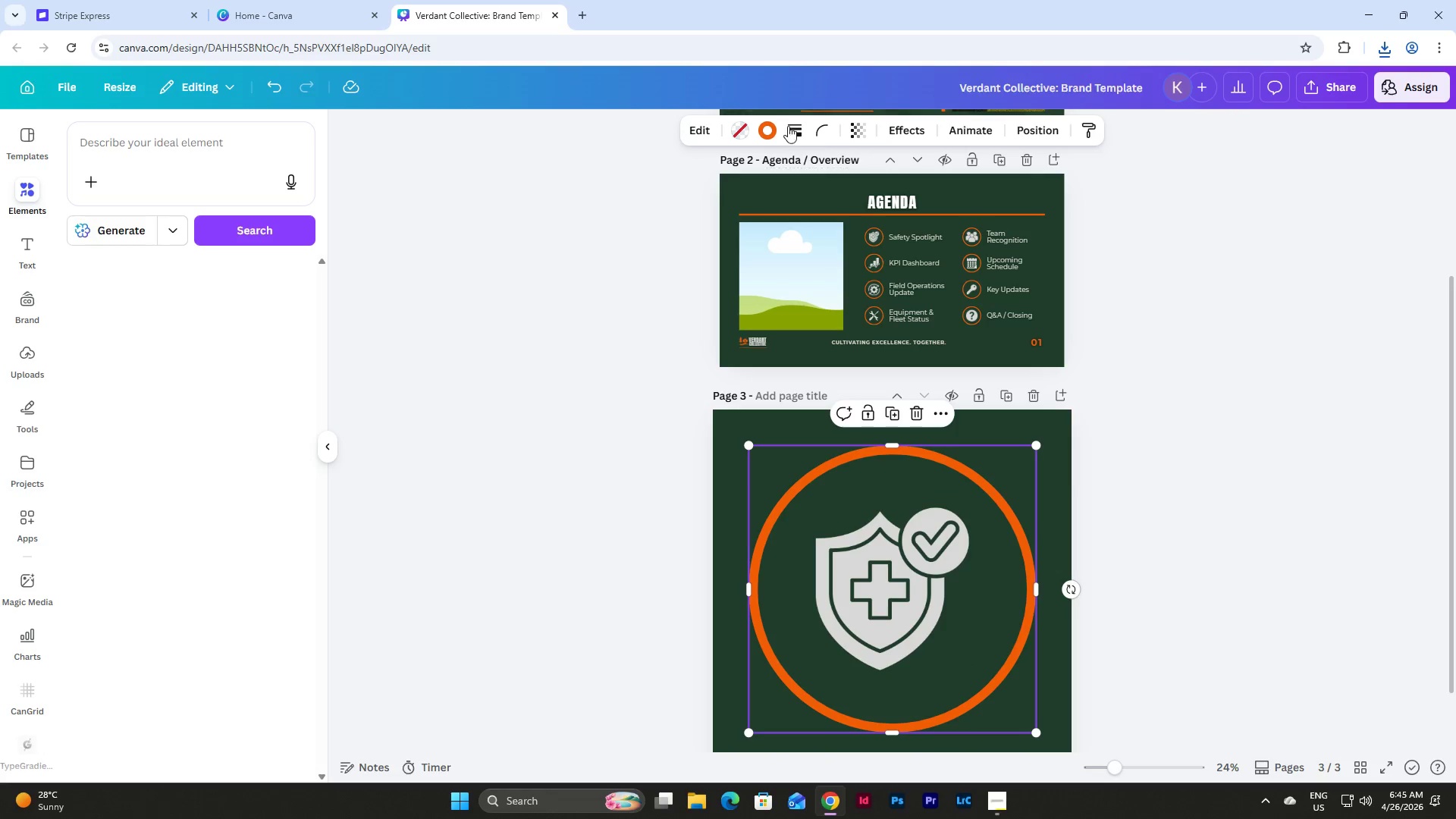 
left_click([788, 123])
 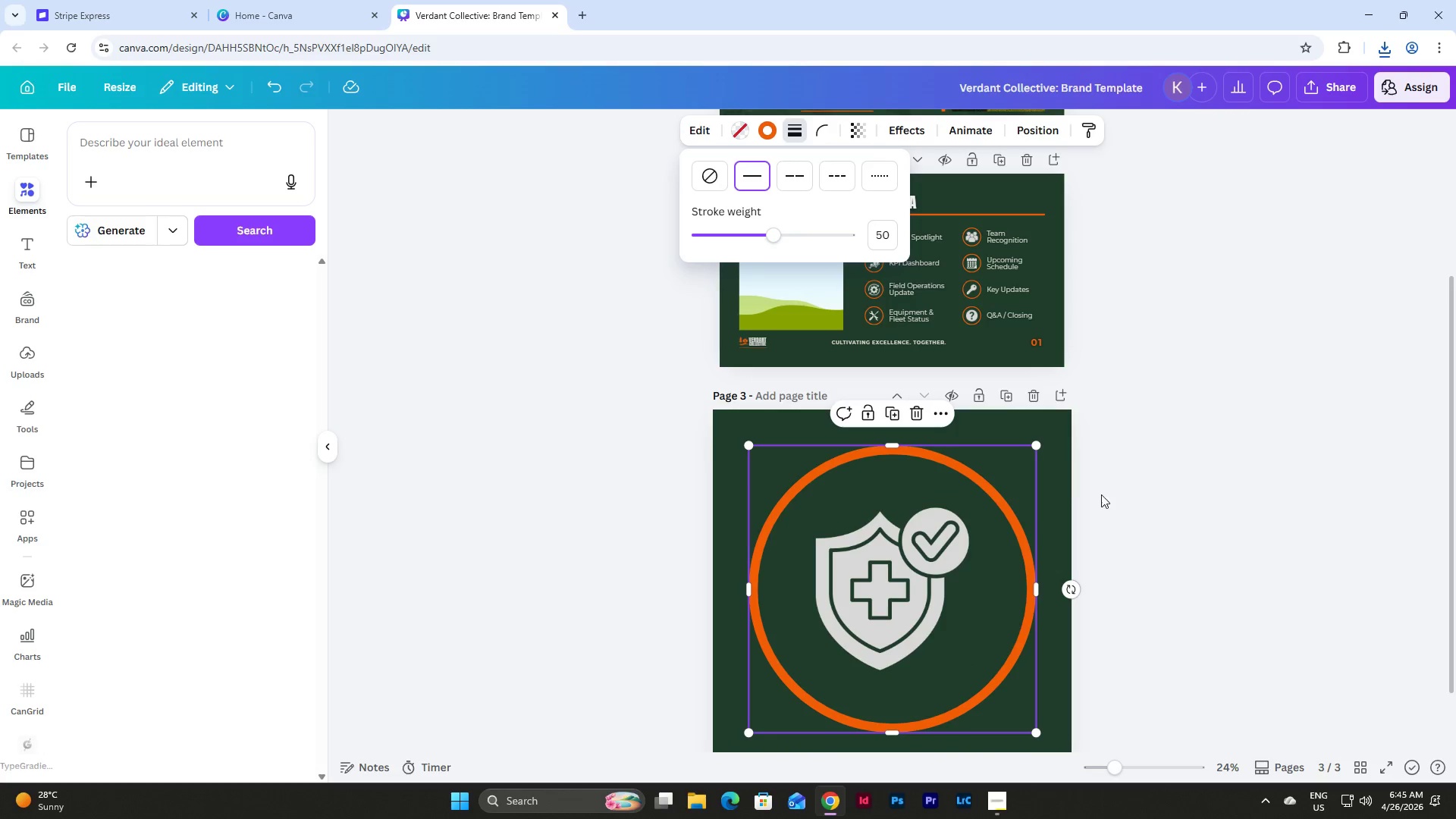 
left_click([1058, 482])
 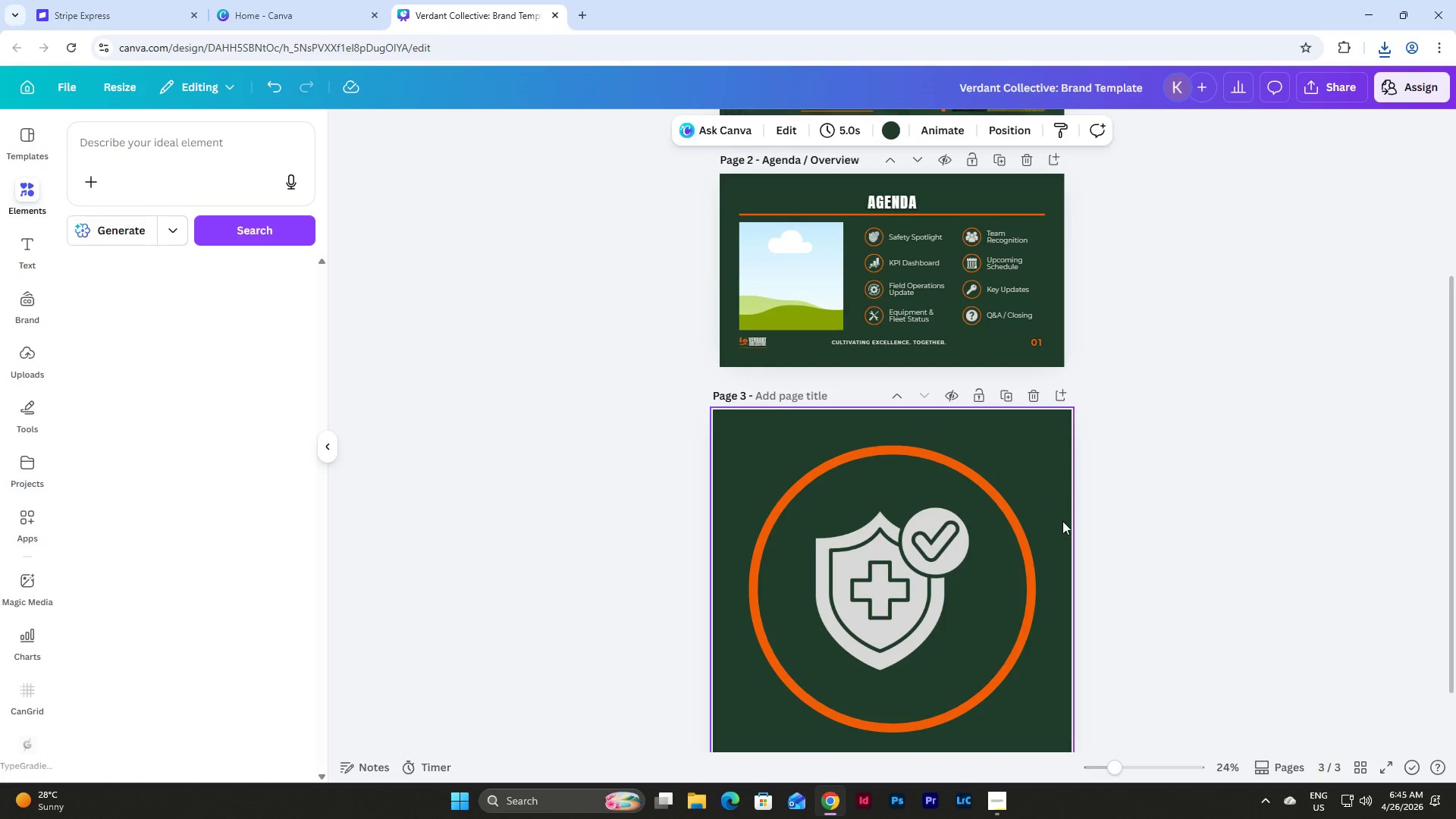 
left_click_drag(start_coordinate=[1062, 532], to_coordinate=[868, 543])
 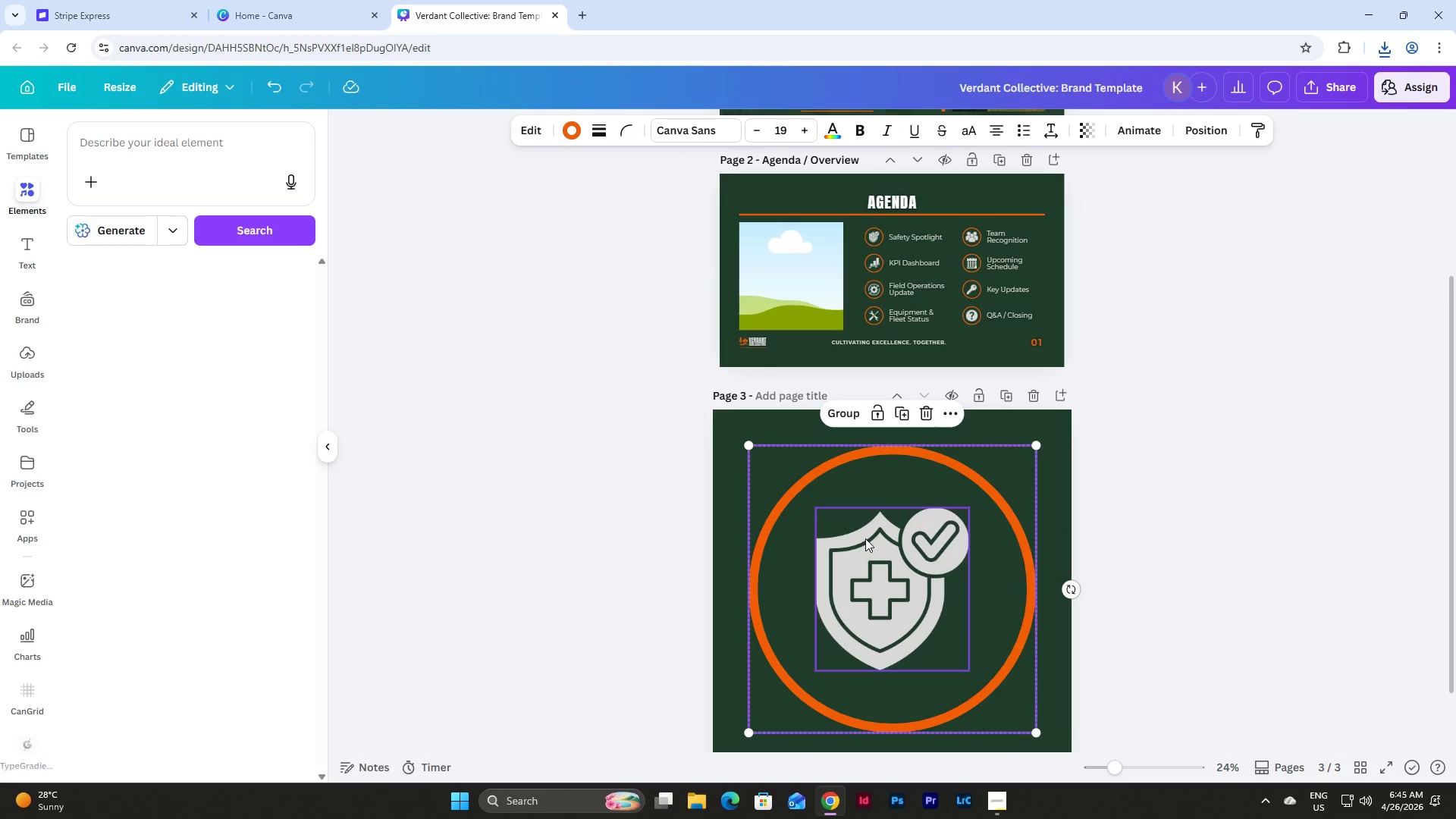 
key(Backspace)
 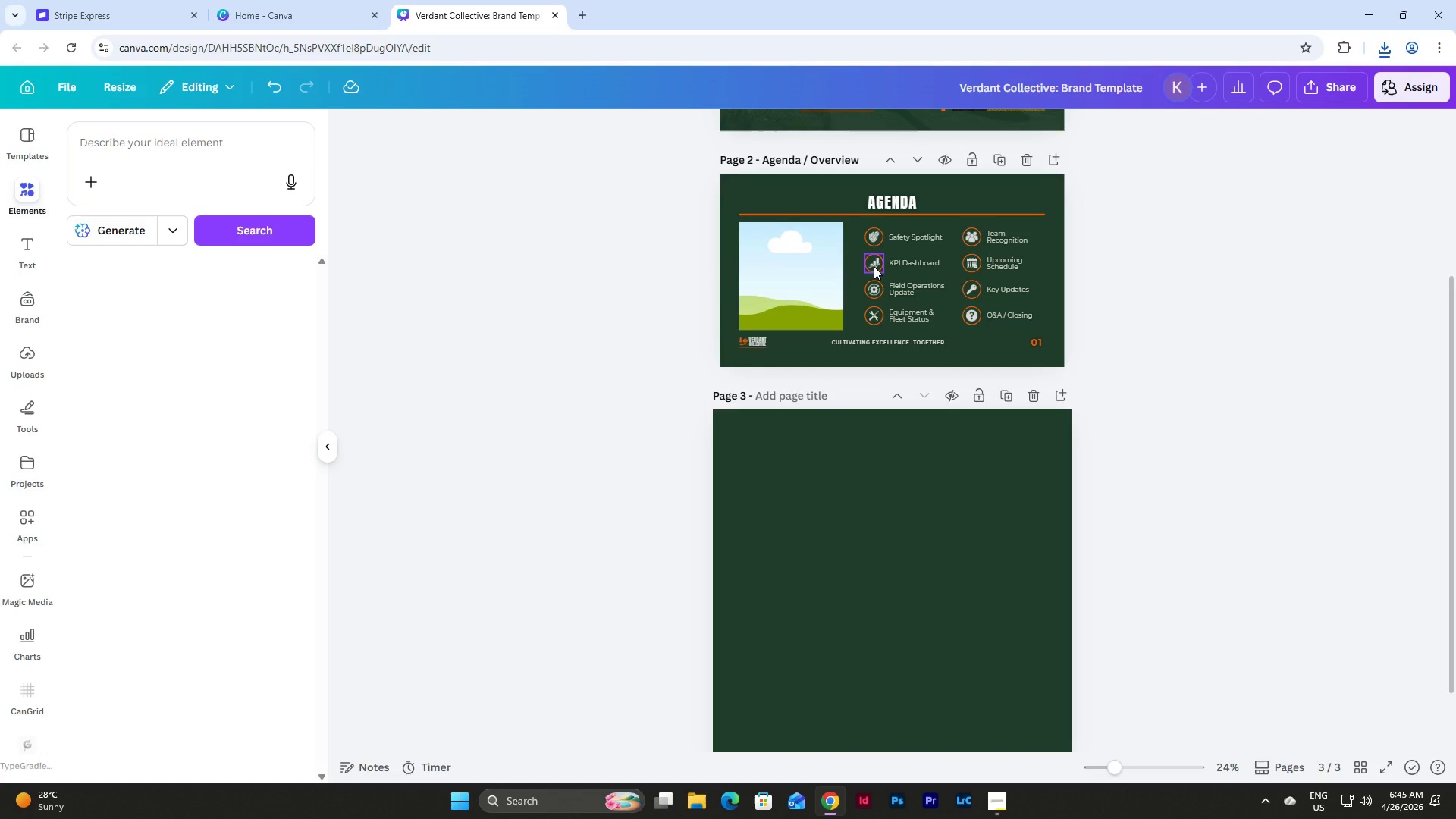 
left_click([874, 266])
 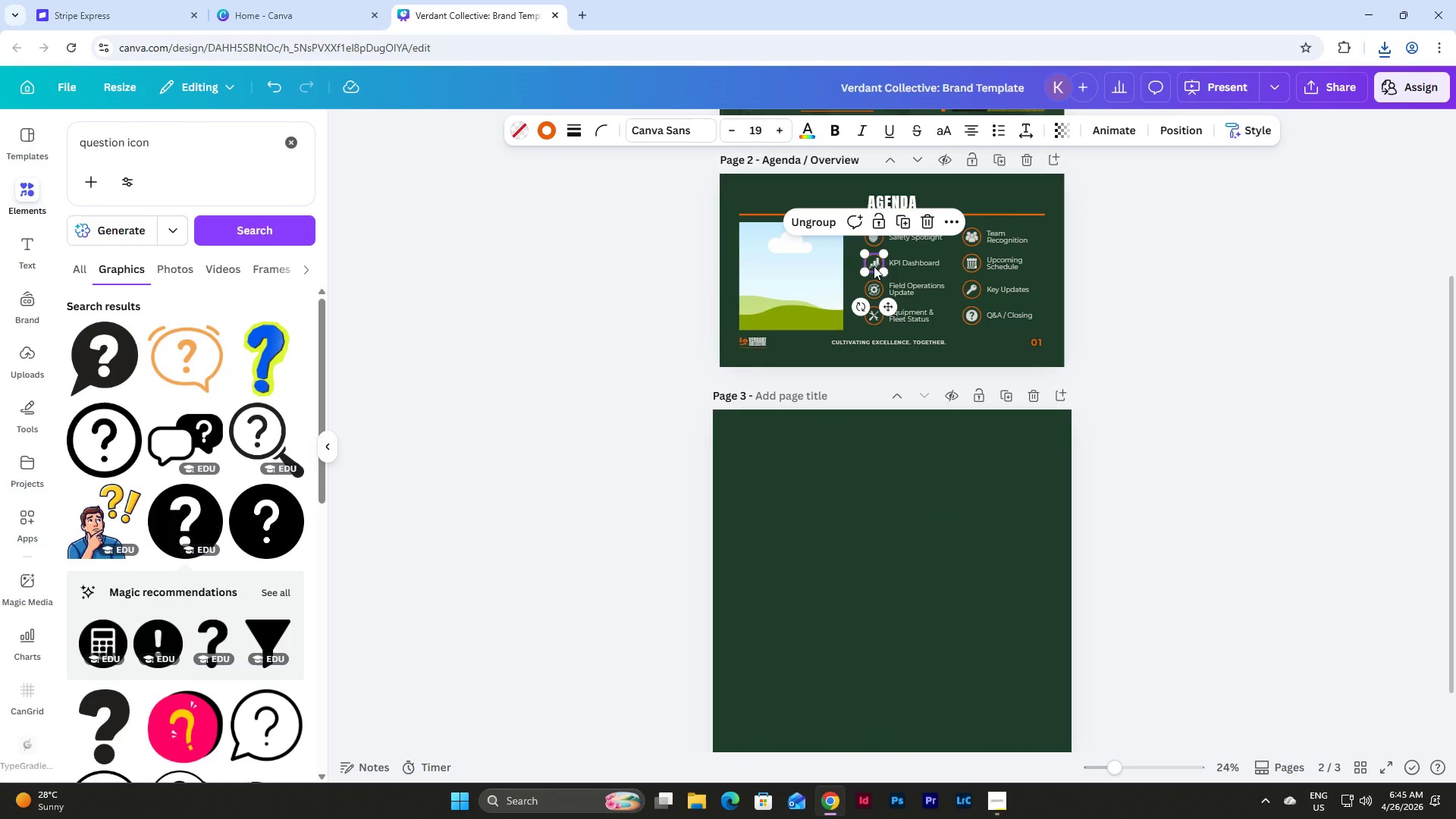 
key(Control+C)
 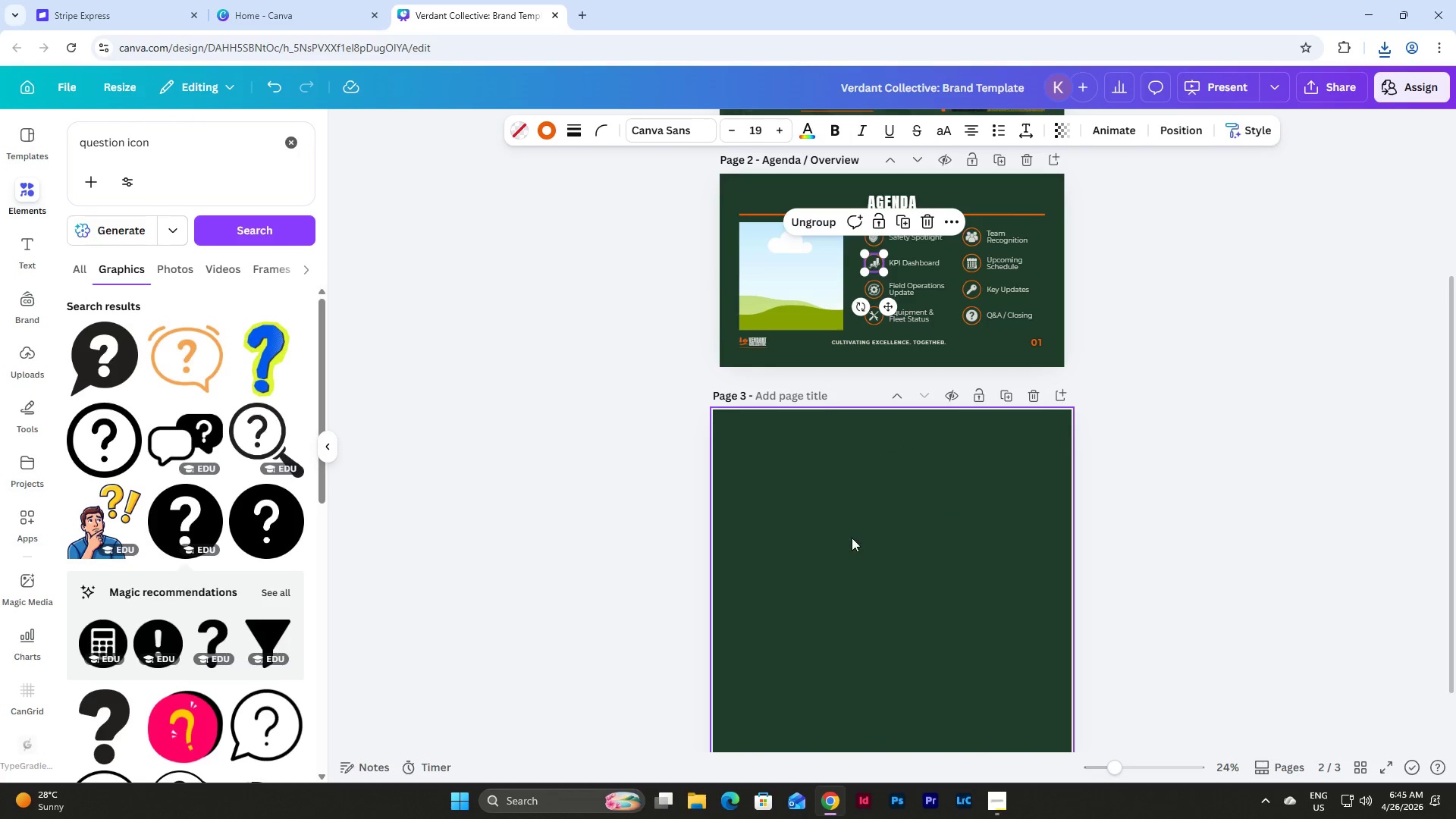 
left_click([851, 538])
 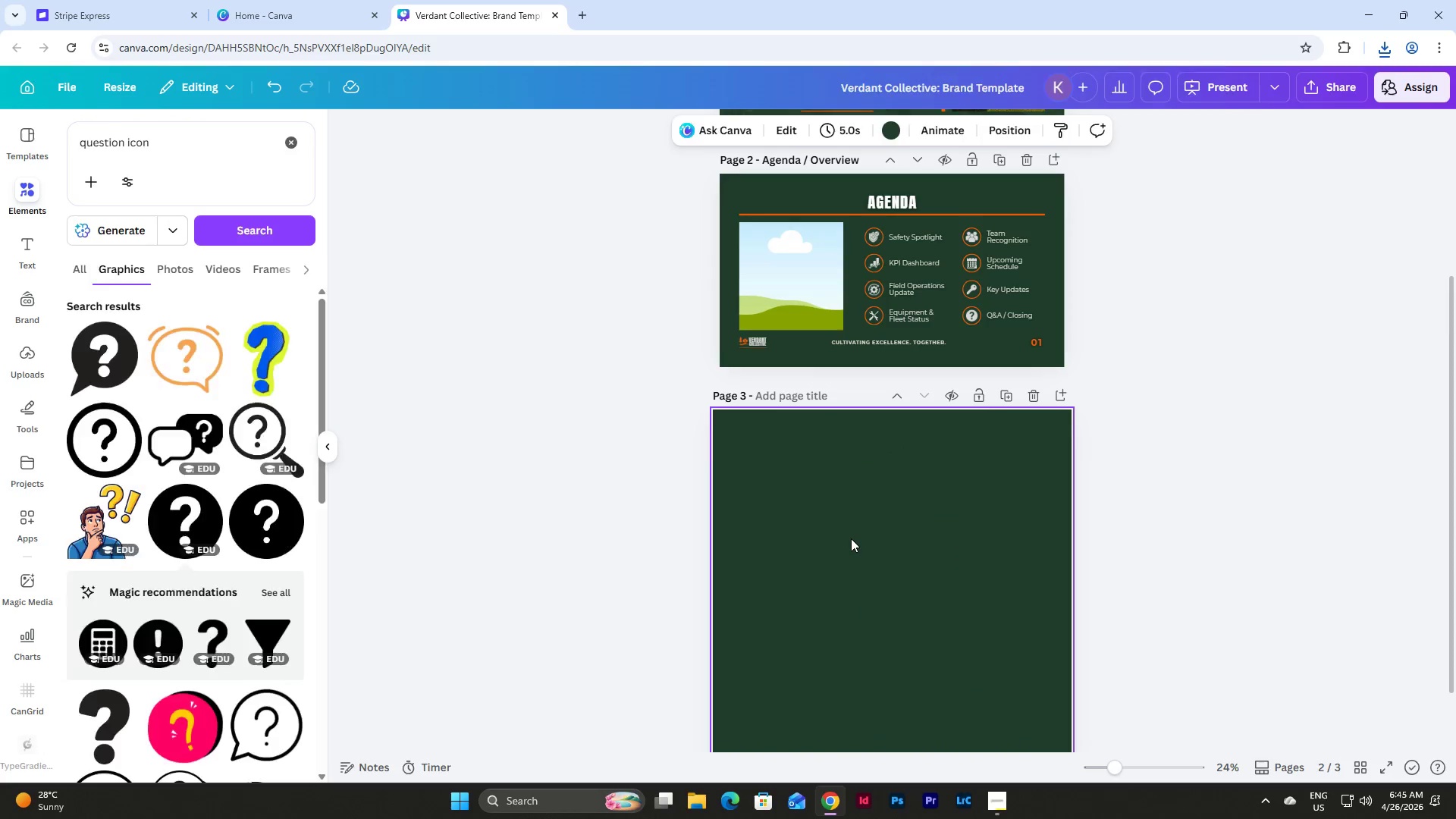 
key(Control+V)
 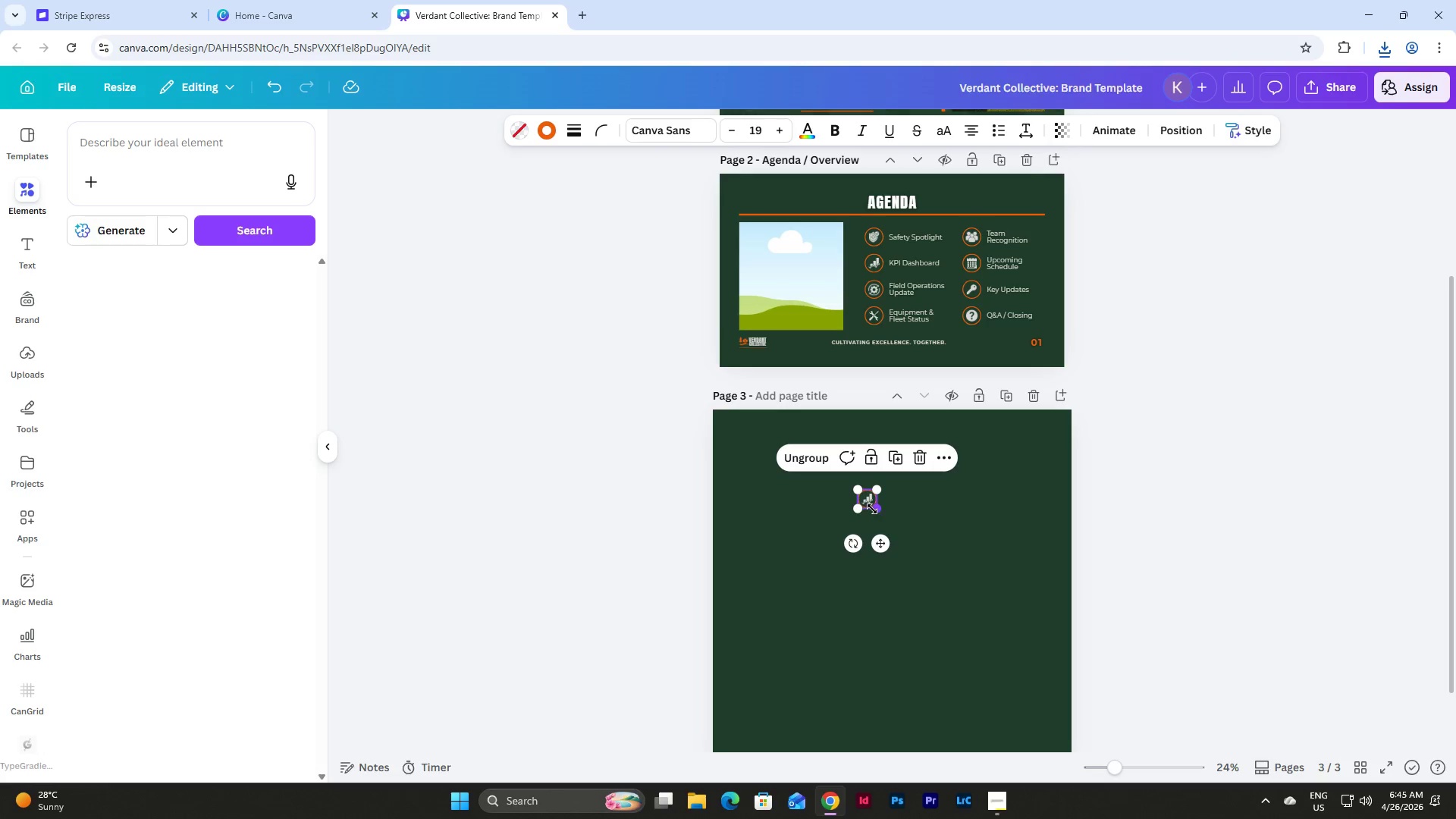 
left_click_drag(start_coordinate=[873, 509], to_coordinate=[1021, 653])
 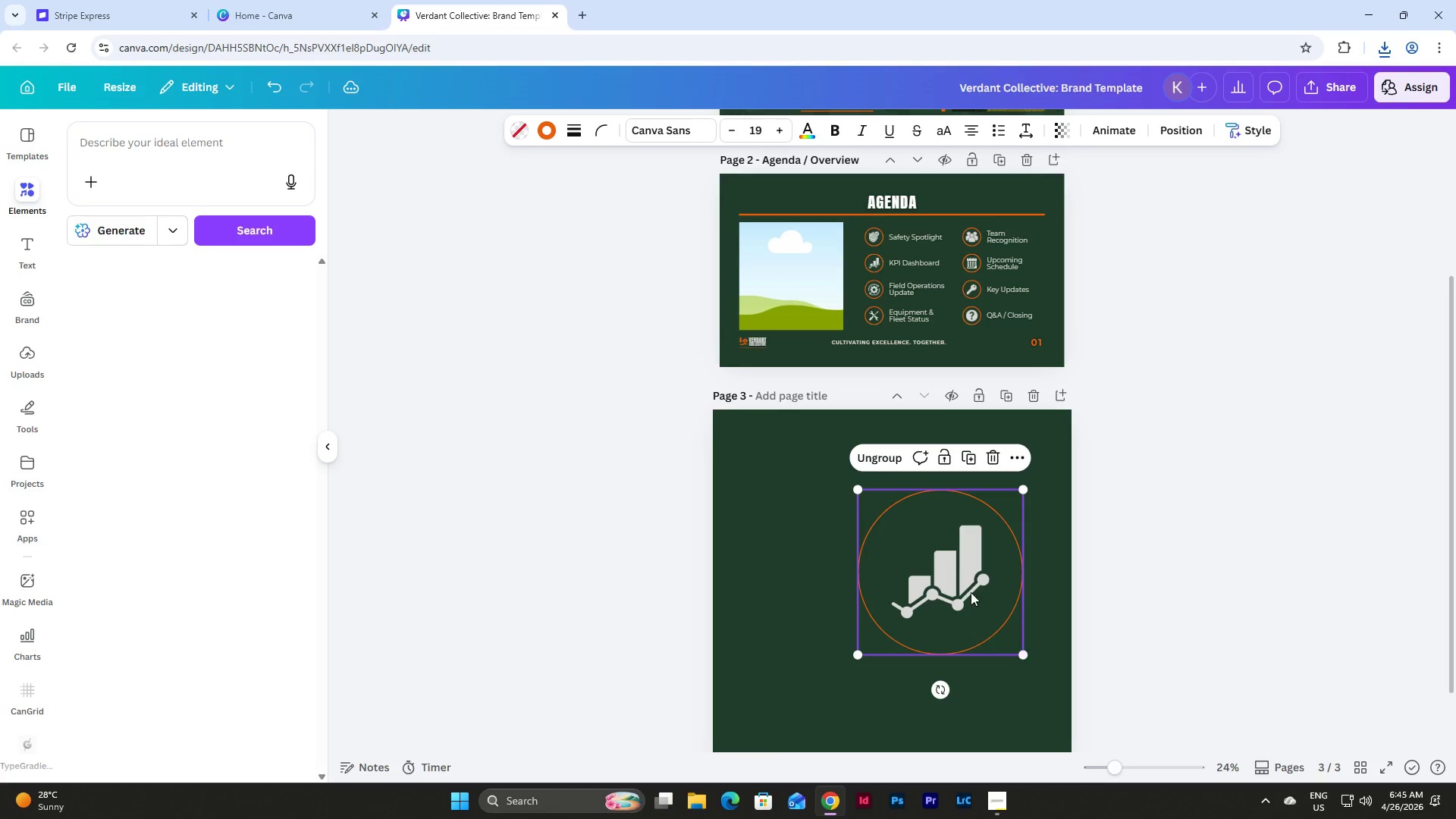 
left_click_drag(start_coordinate=[964, 585], to_coordinate=[859, 544])
 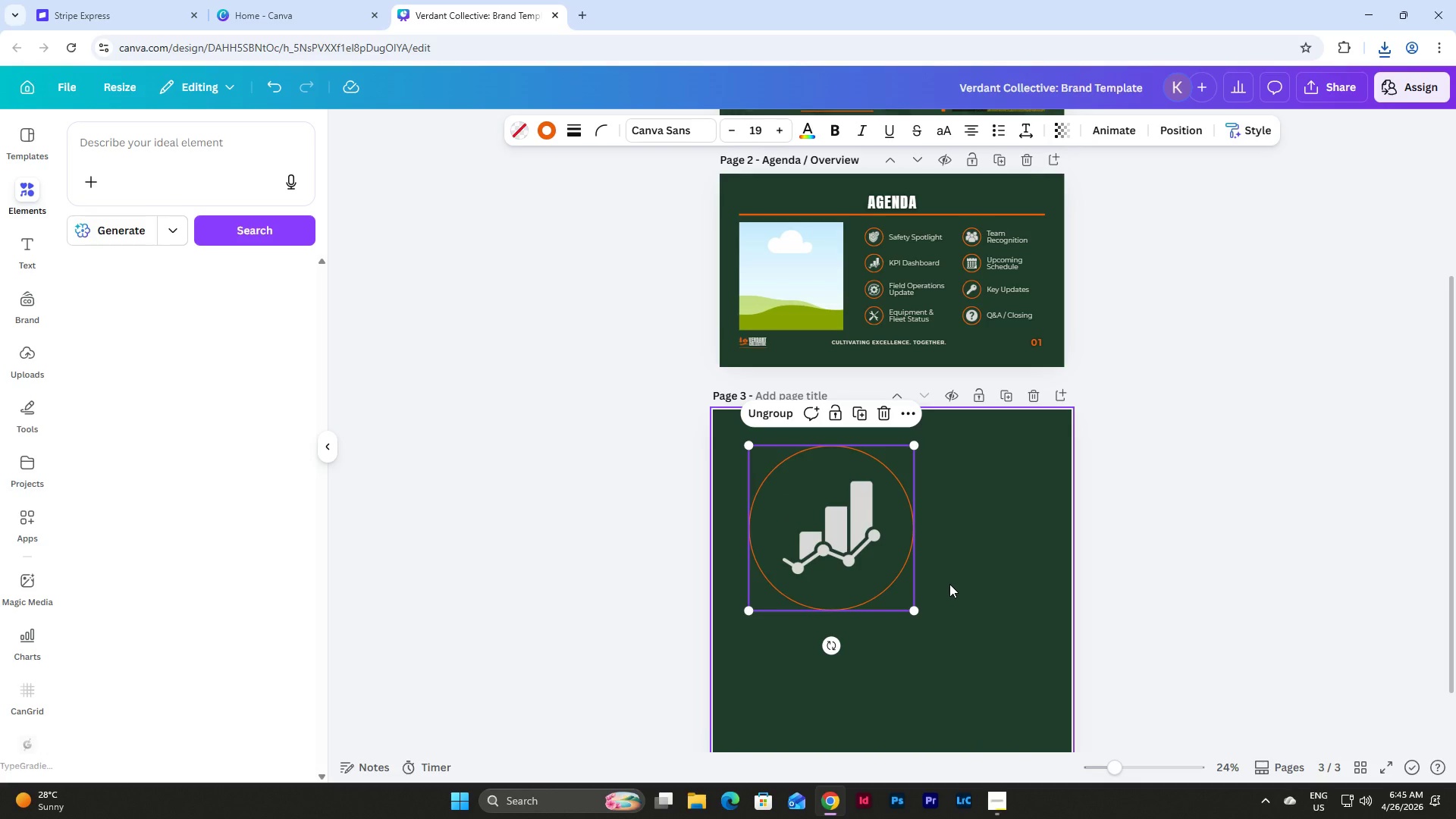 
scroll: coordinate [949, 584], scroll_direction: down, amount: 2.0
 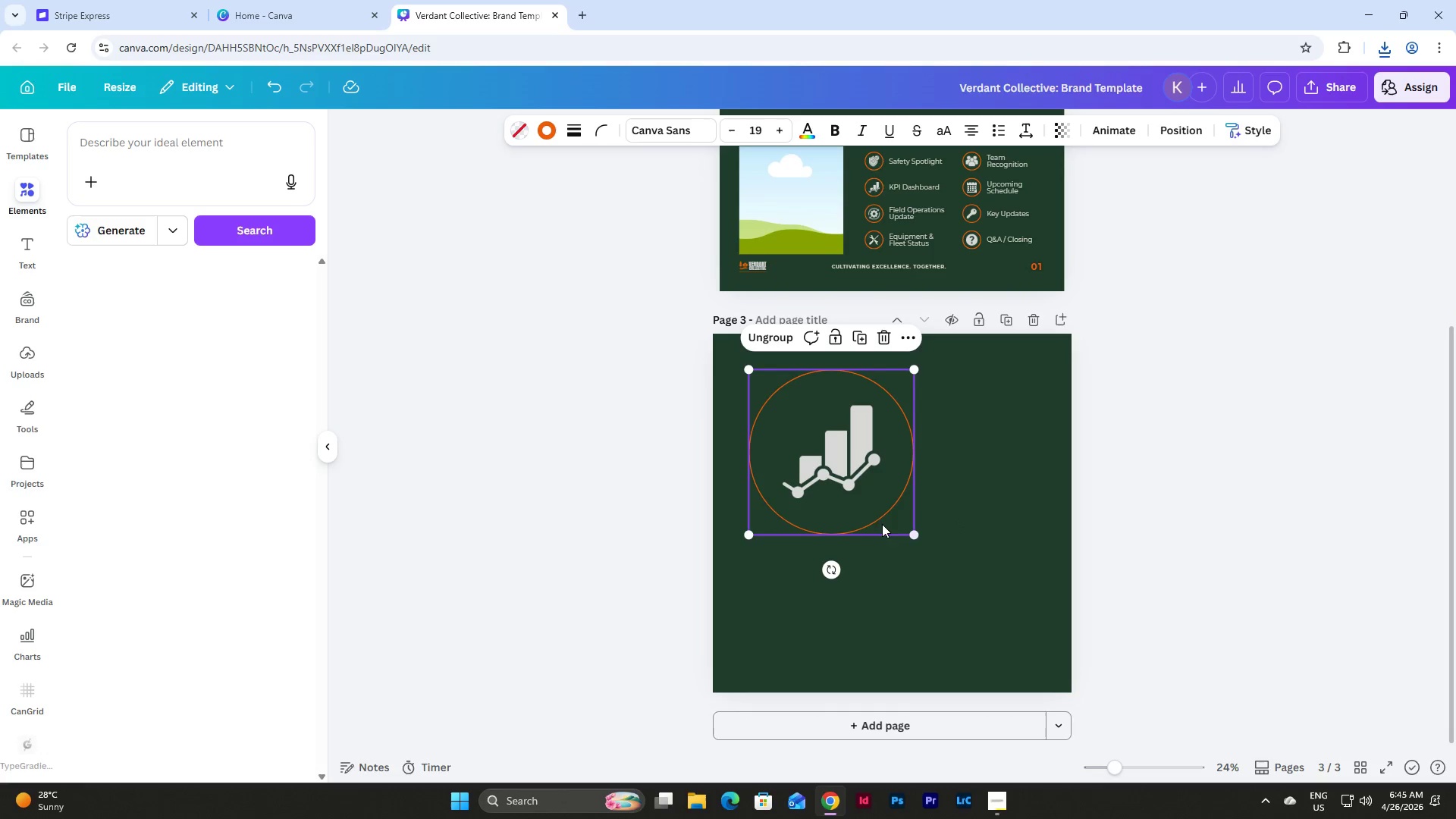 
left_click_drag(start_coordinate=[910, 532], to_coordinate=[1032, 656])
 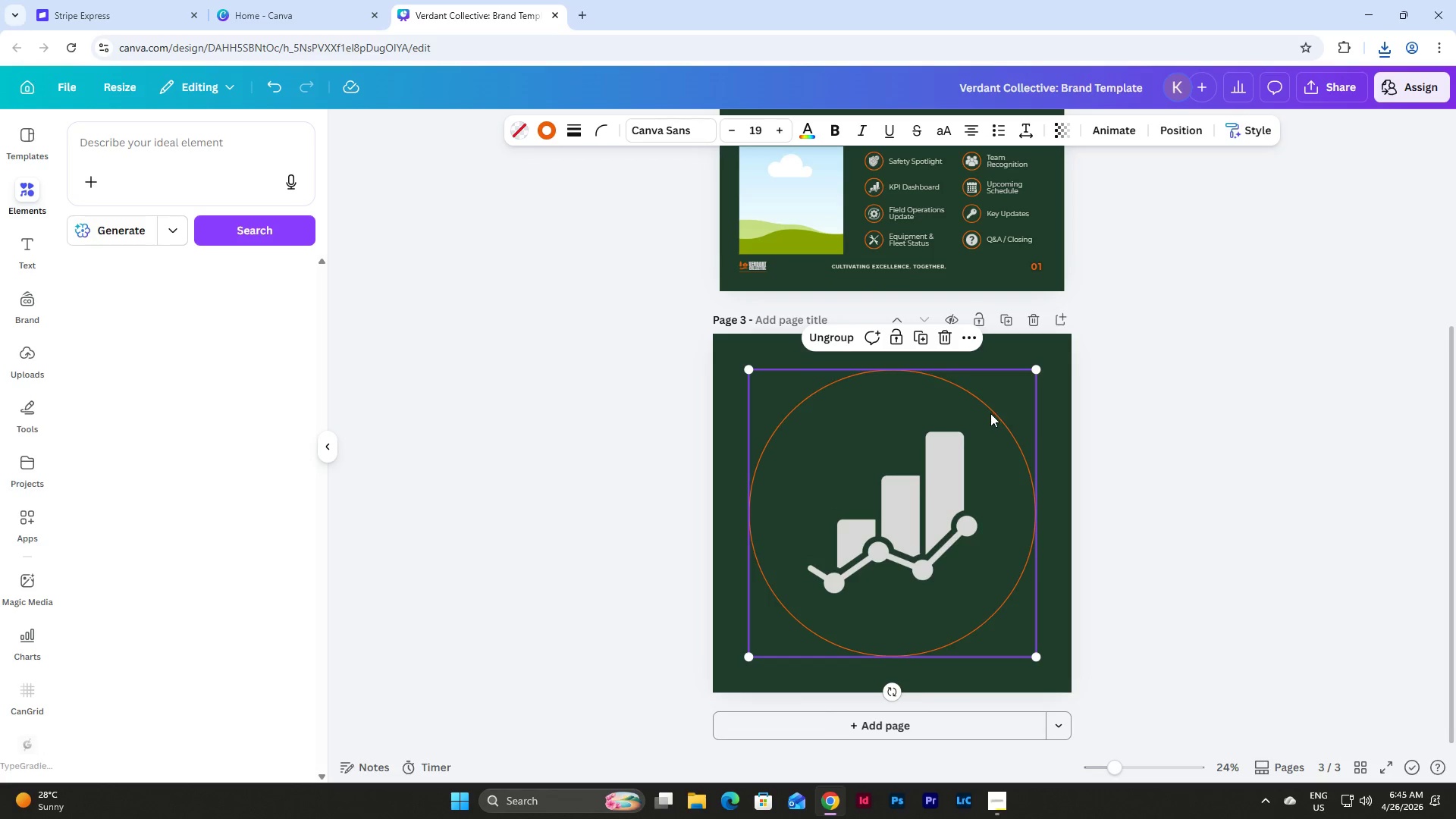 
left_click([990, 413])
 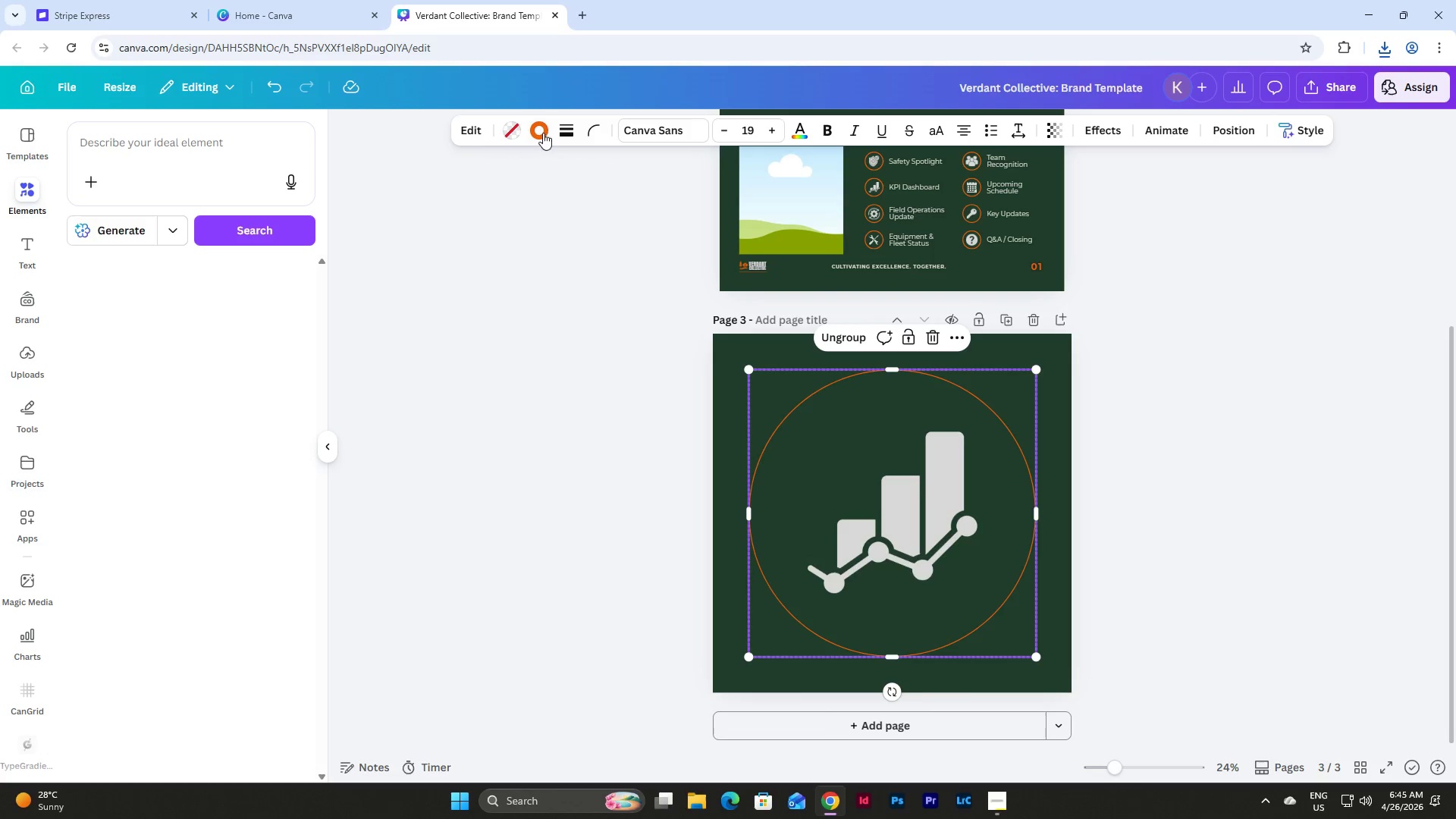 
left_click([570, 125])
 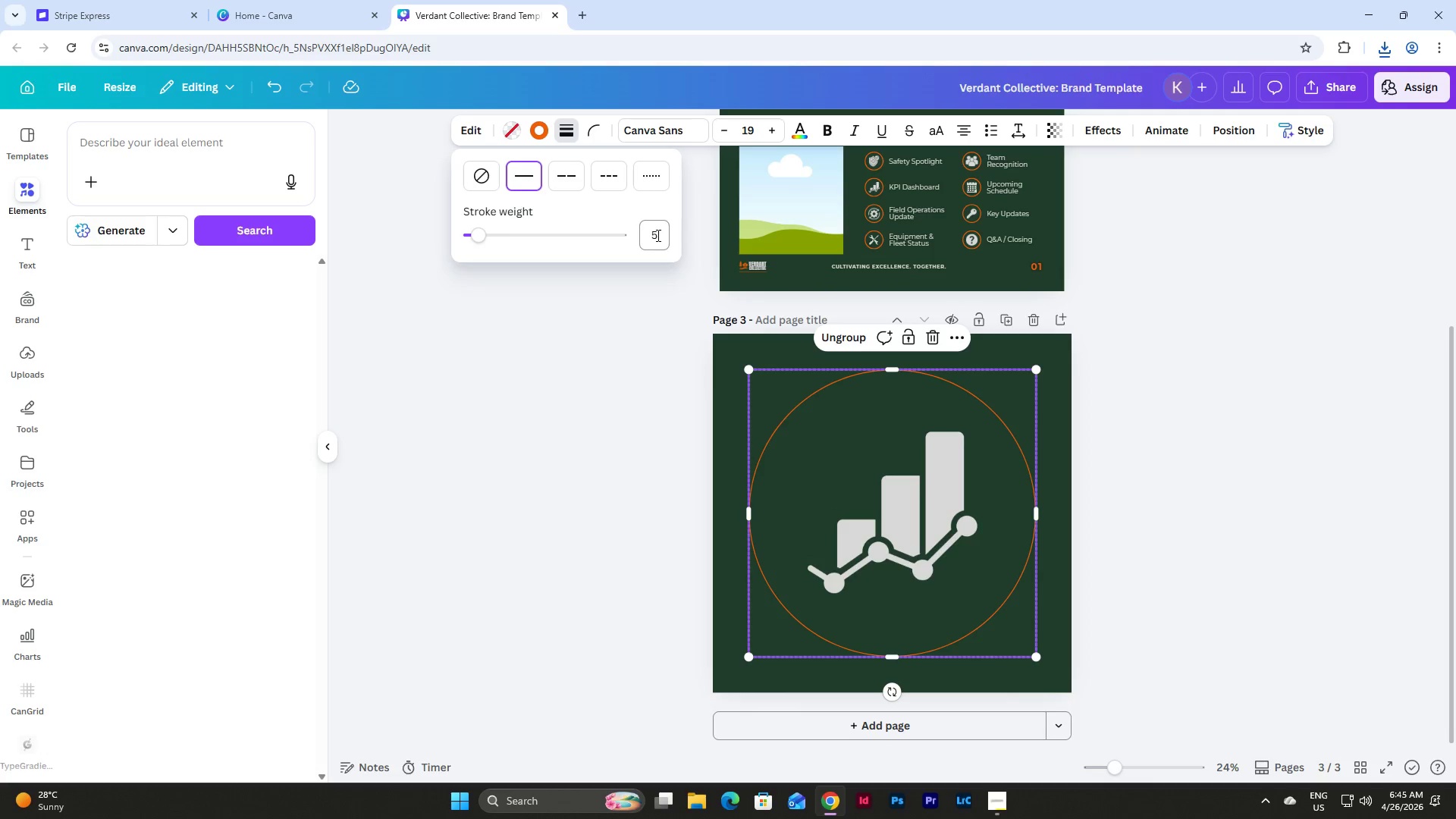 
left_click([655, 240])
 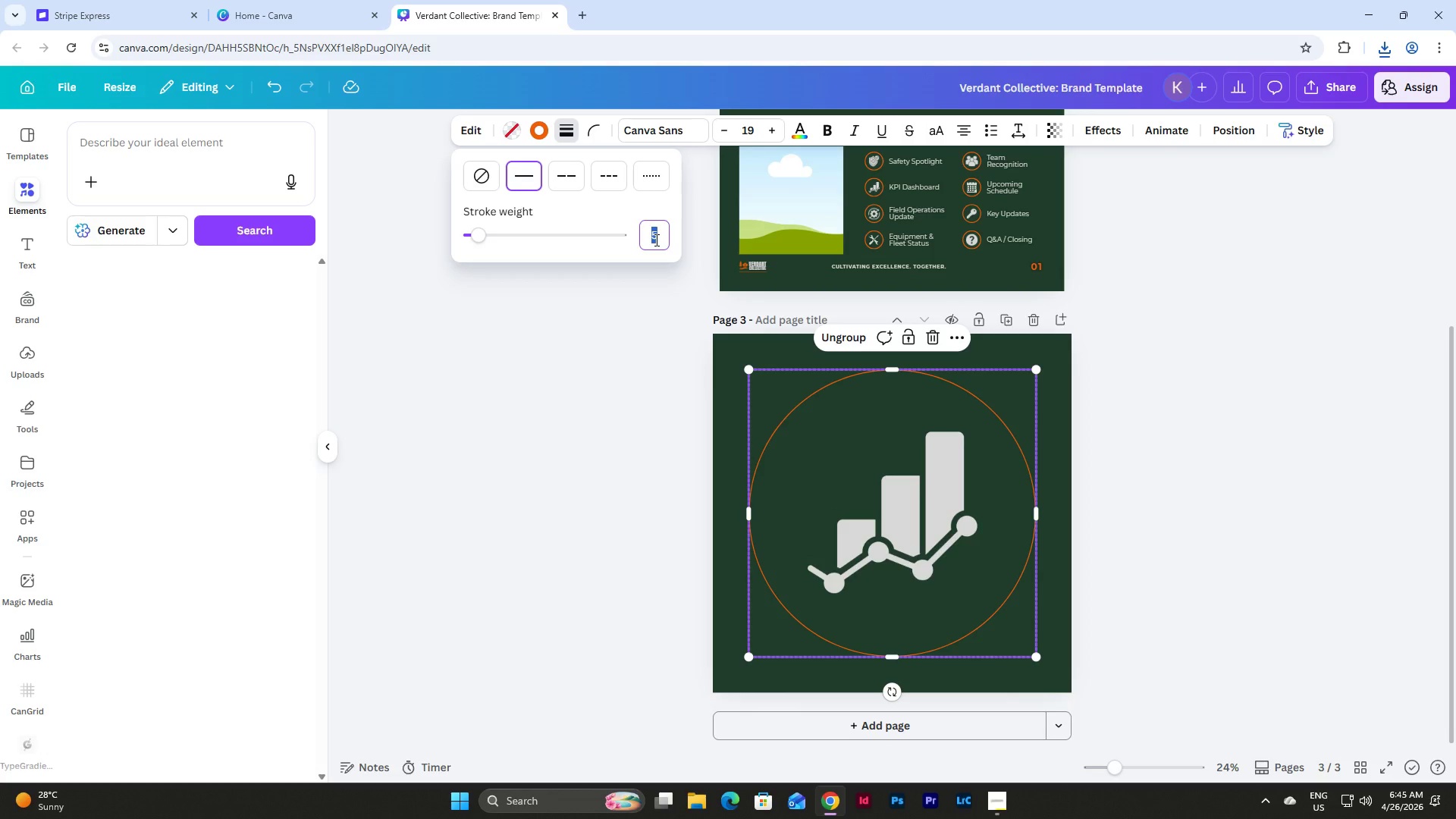 
key(Numpad5)
 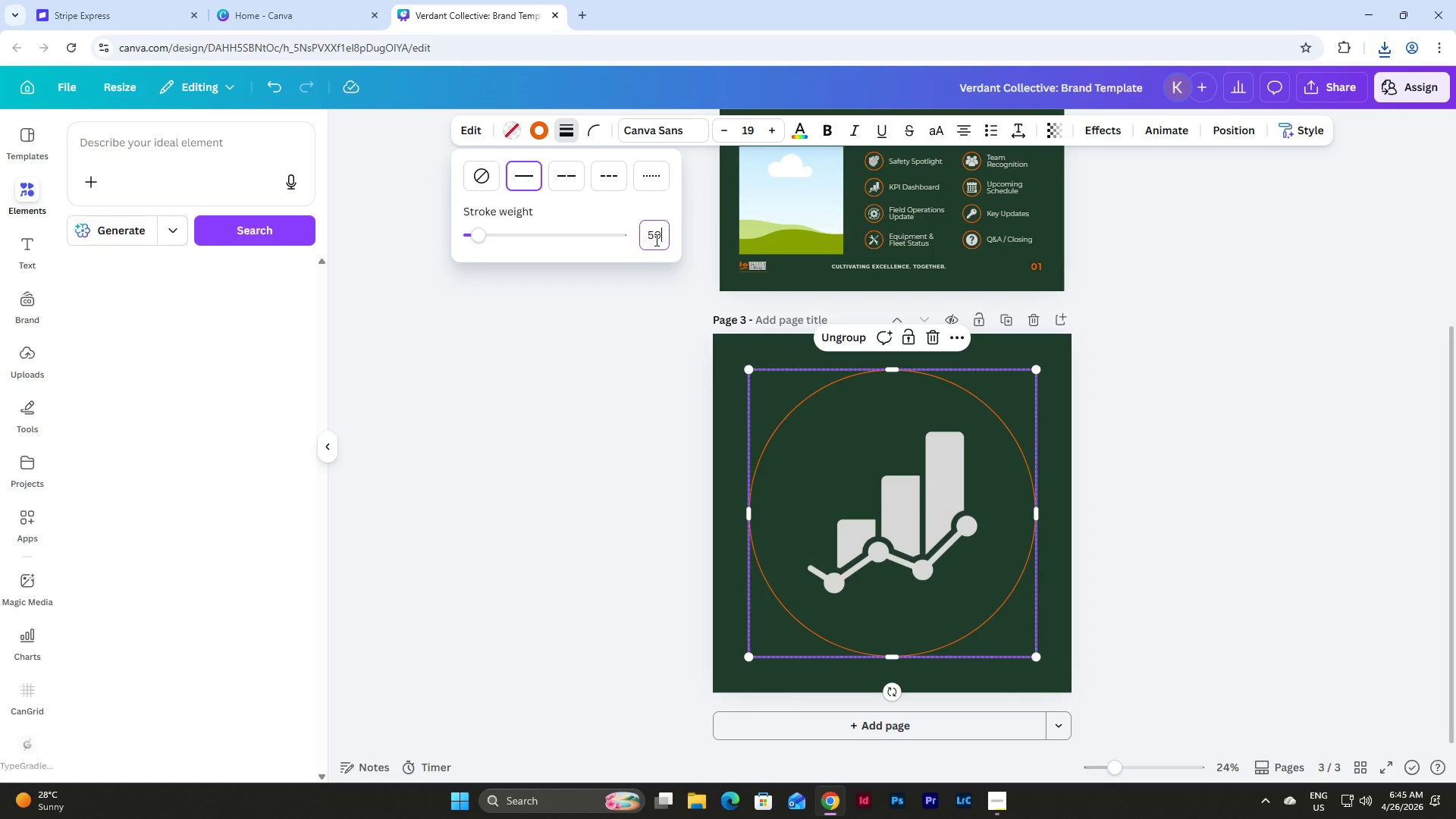 
key(Numpad0)
 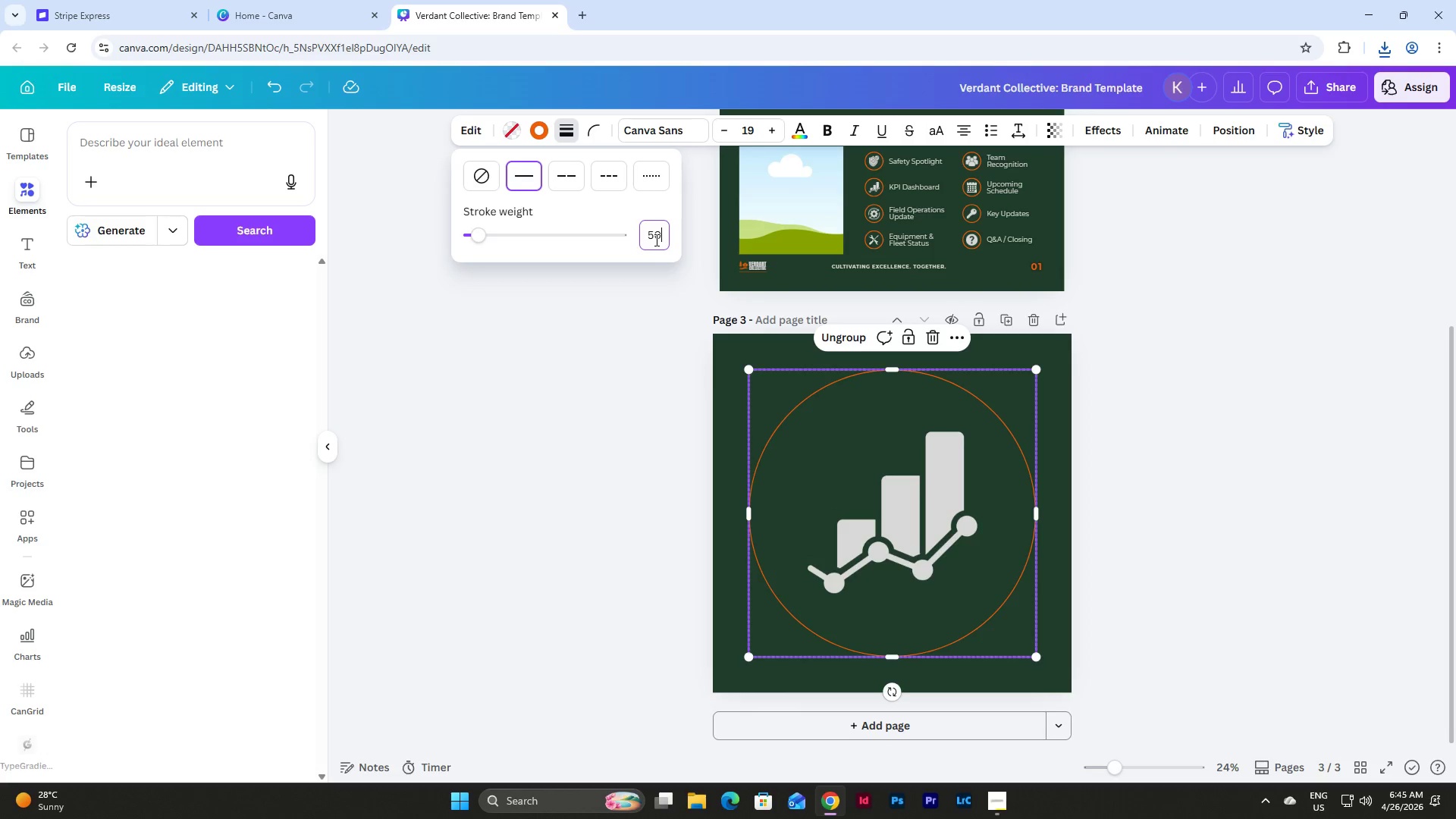 
key(NumpadEnter)
 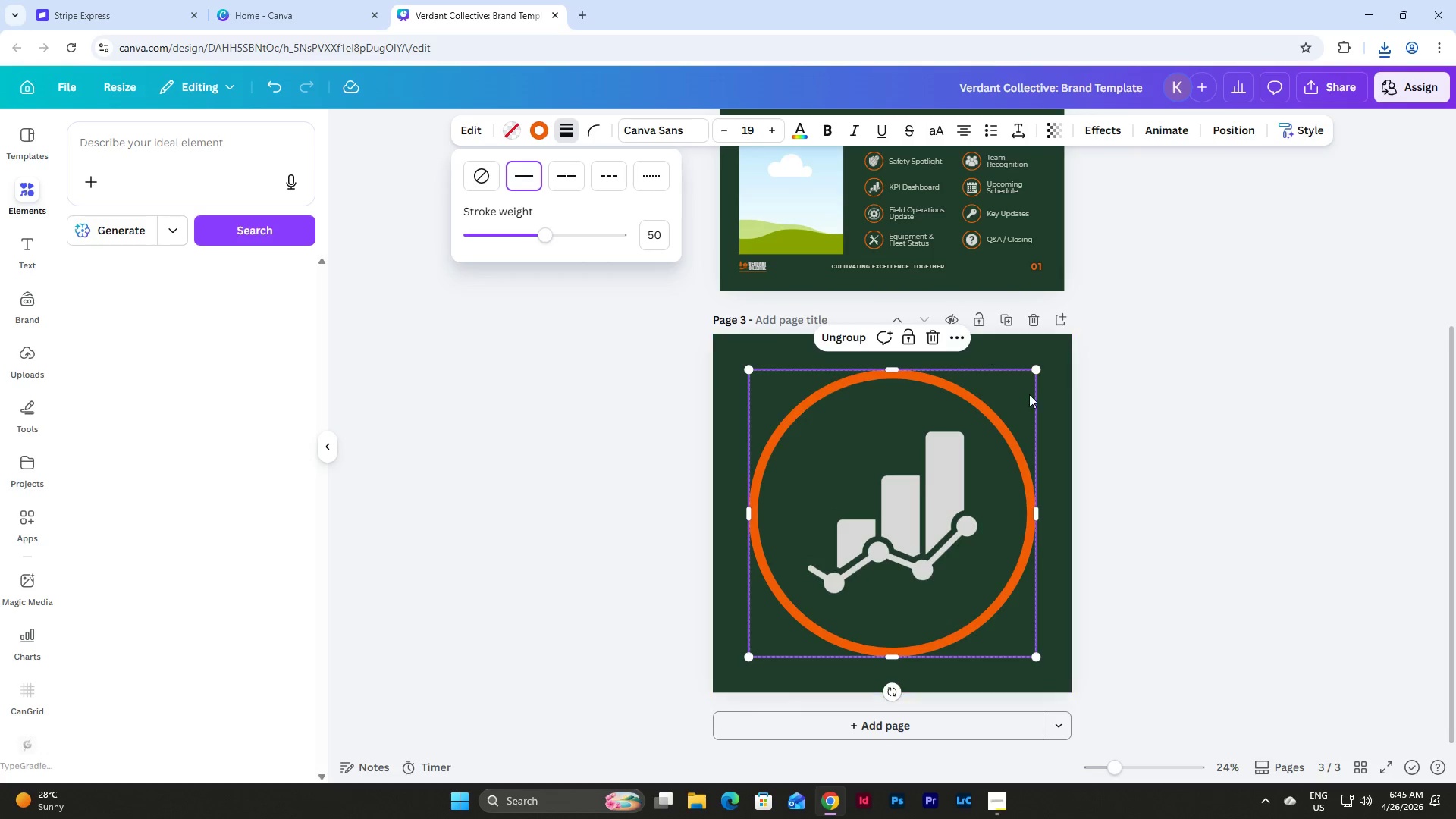 
left_click([1053, 408])
 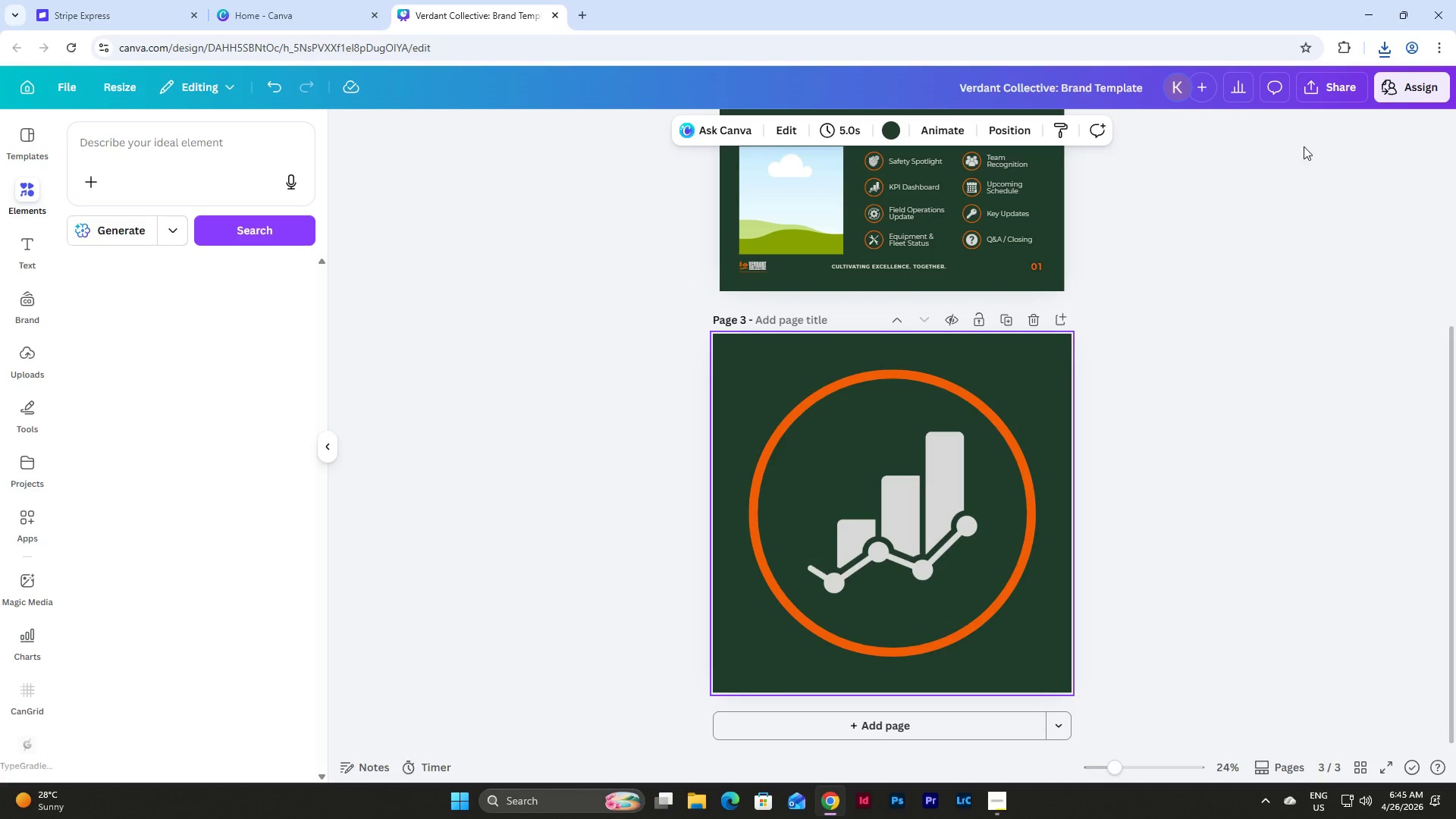 
left_click([1324, 87])
 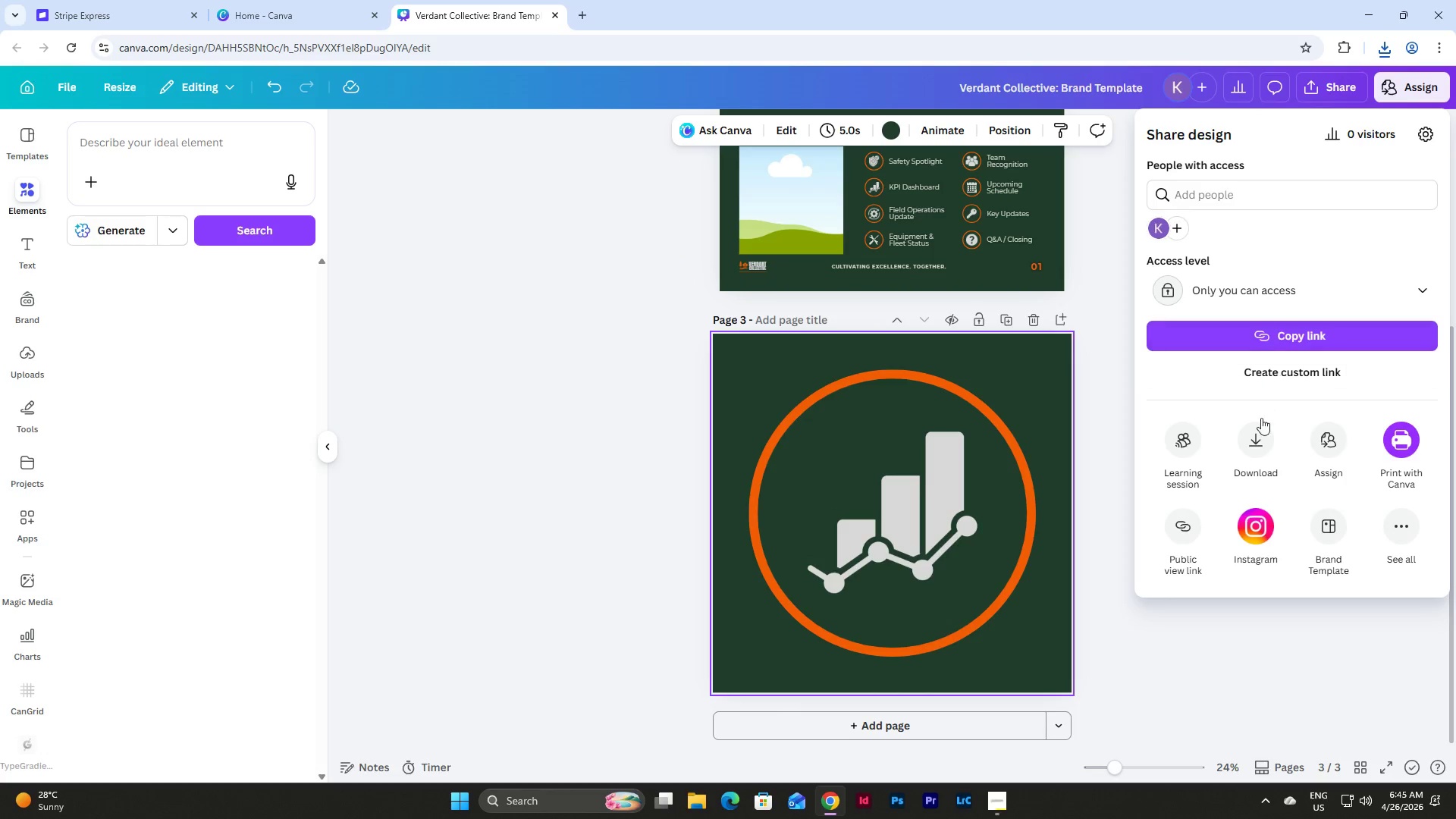 
left_click([1254, 445])
 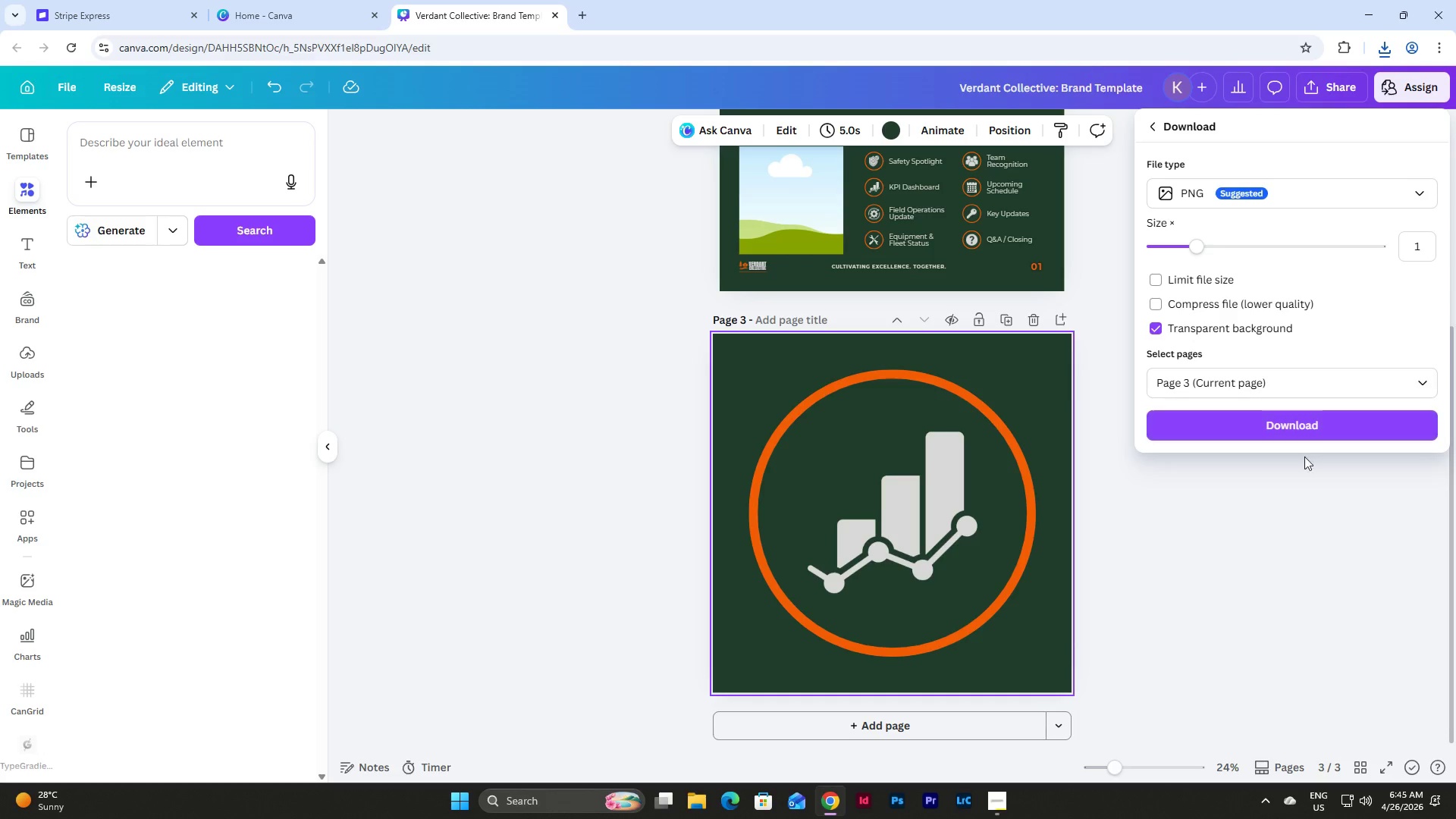 
left_click([1291, 419])
 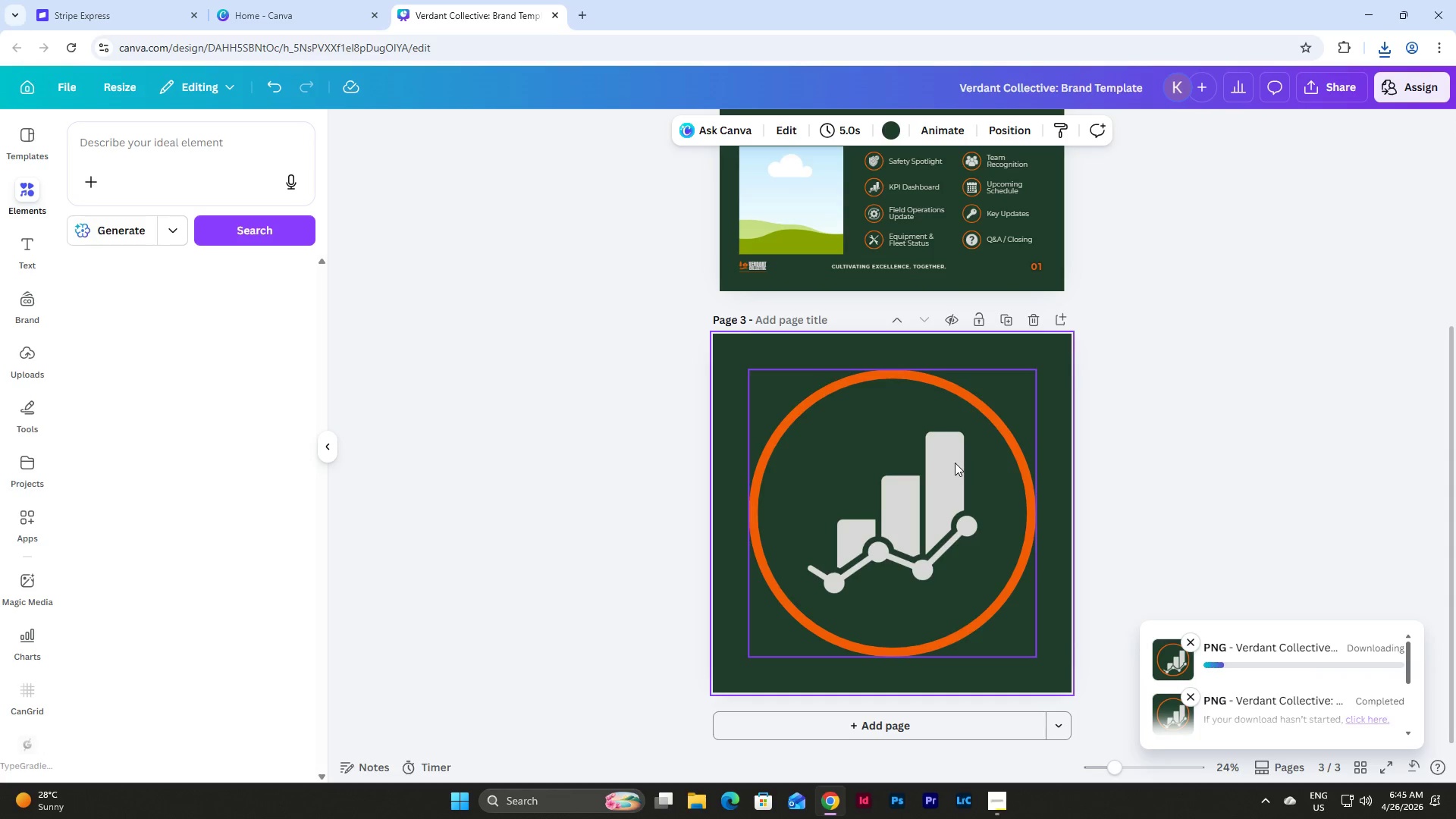 
left_click([1044, 401])
 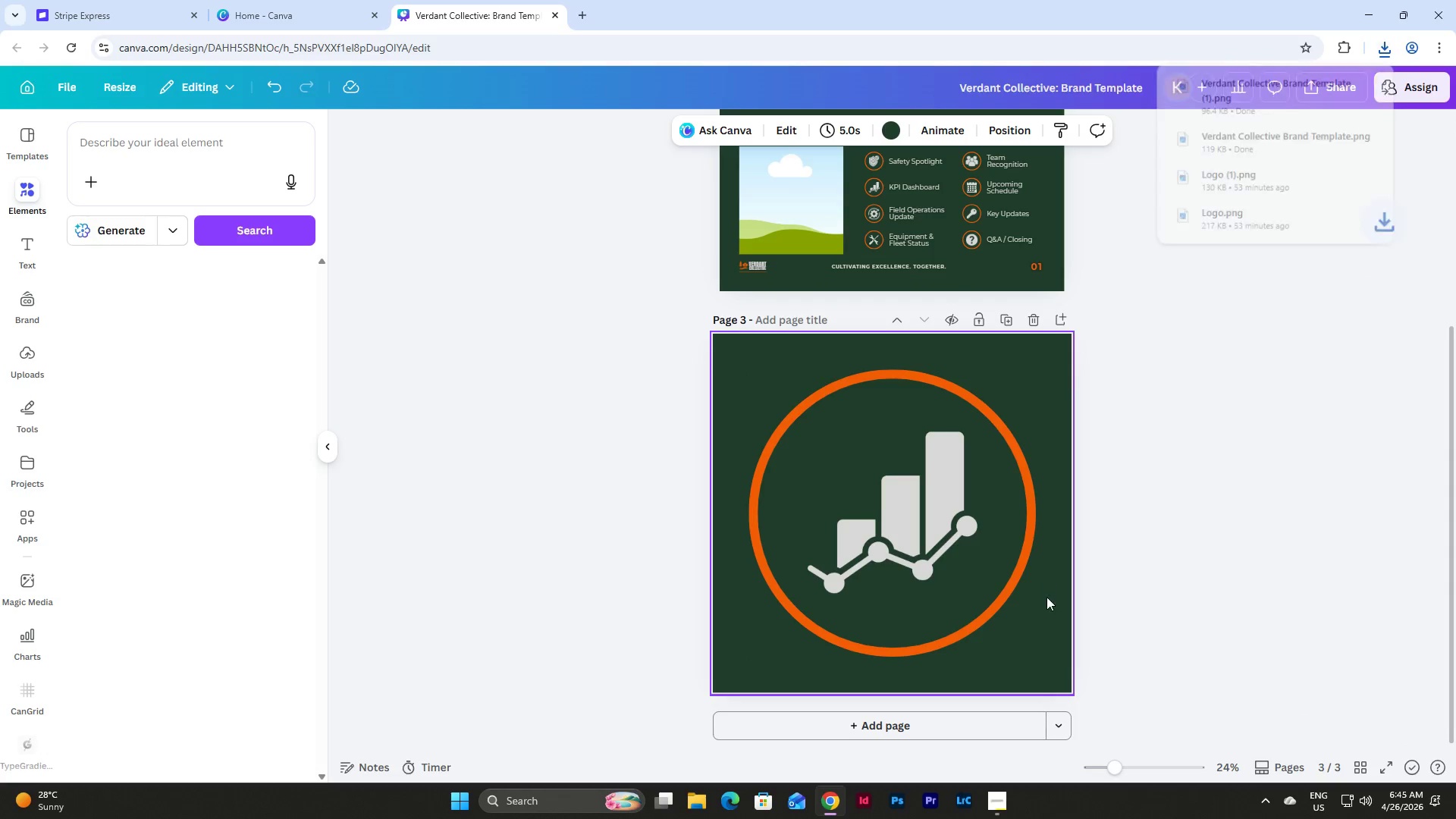 
left_click_drag(start_coordinate=[1046, 603], to_coordinate=[870, 479])
 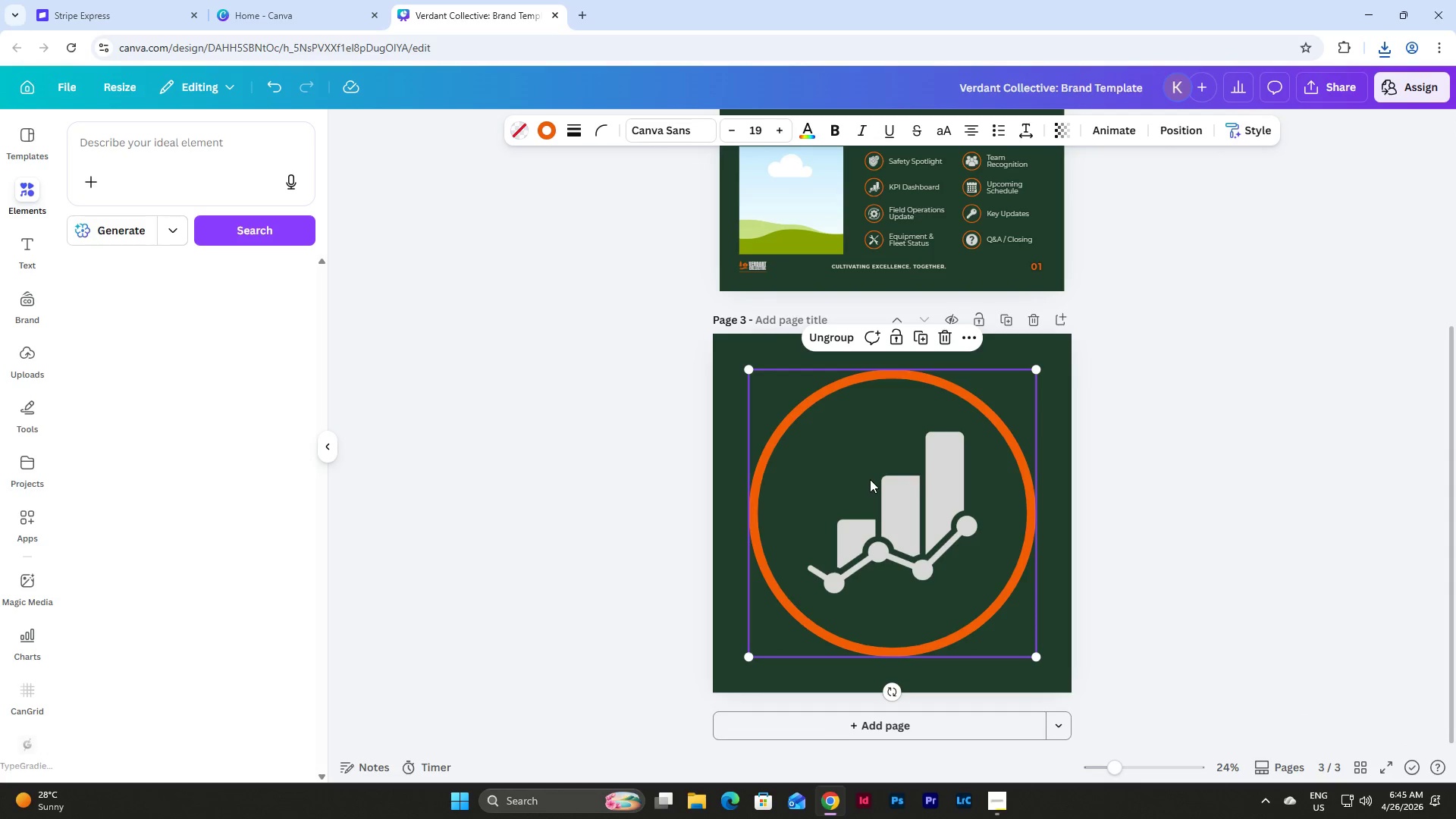 
key(Backspace)
 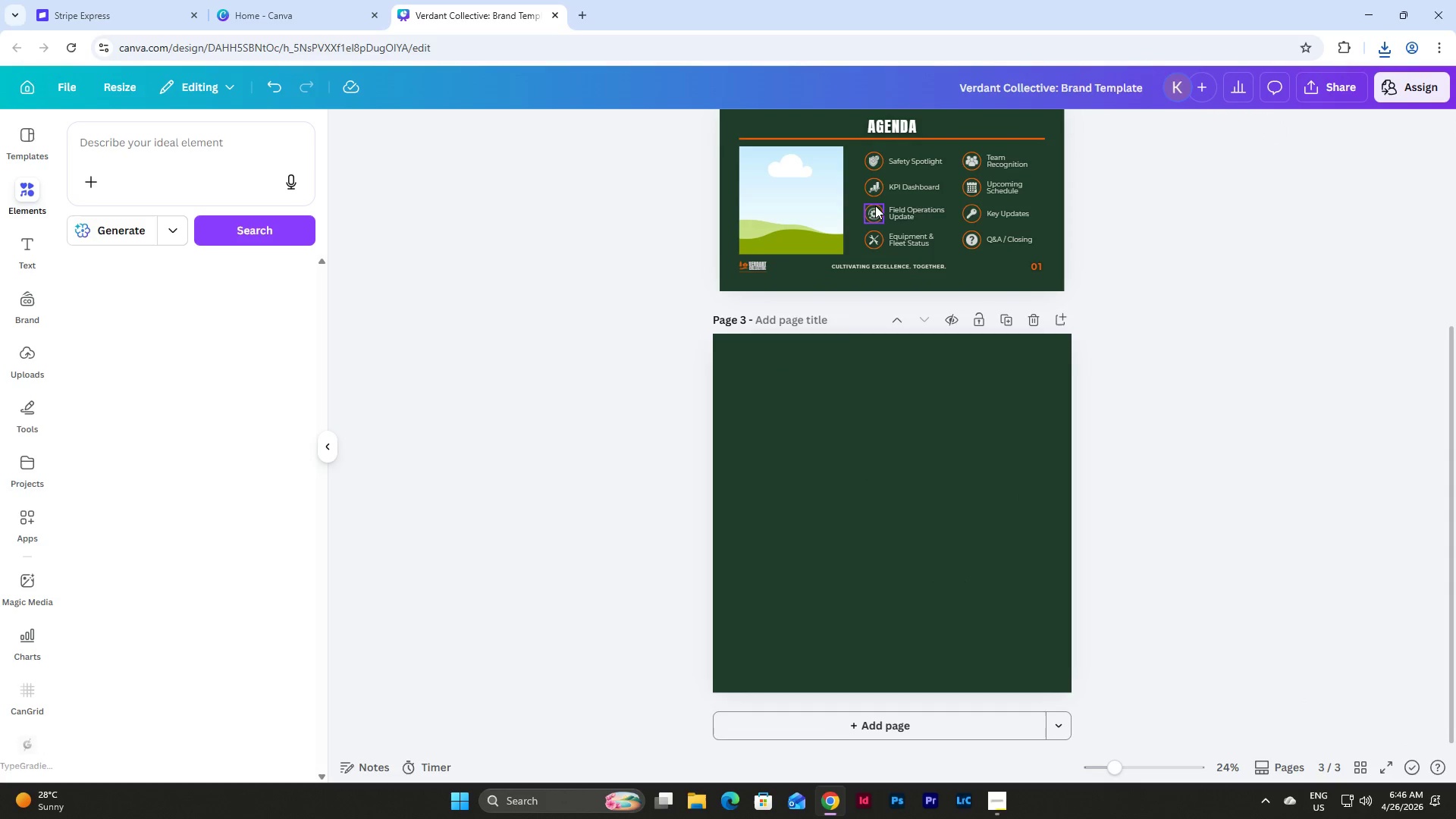 
left_click([872, 207])
 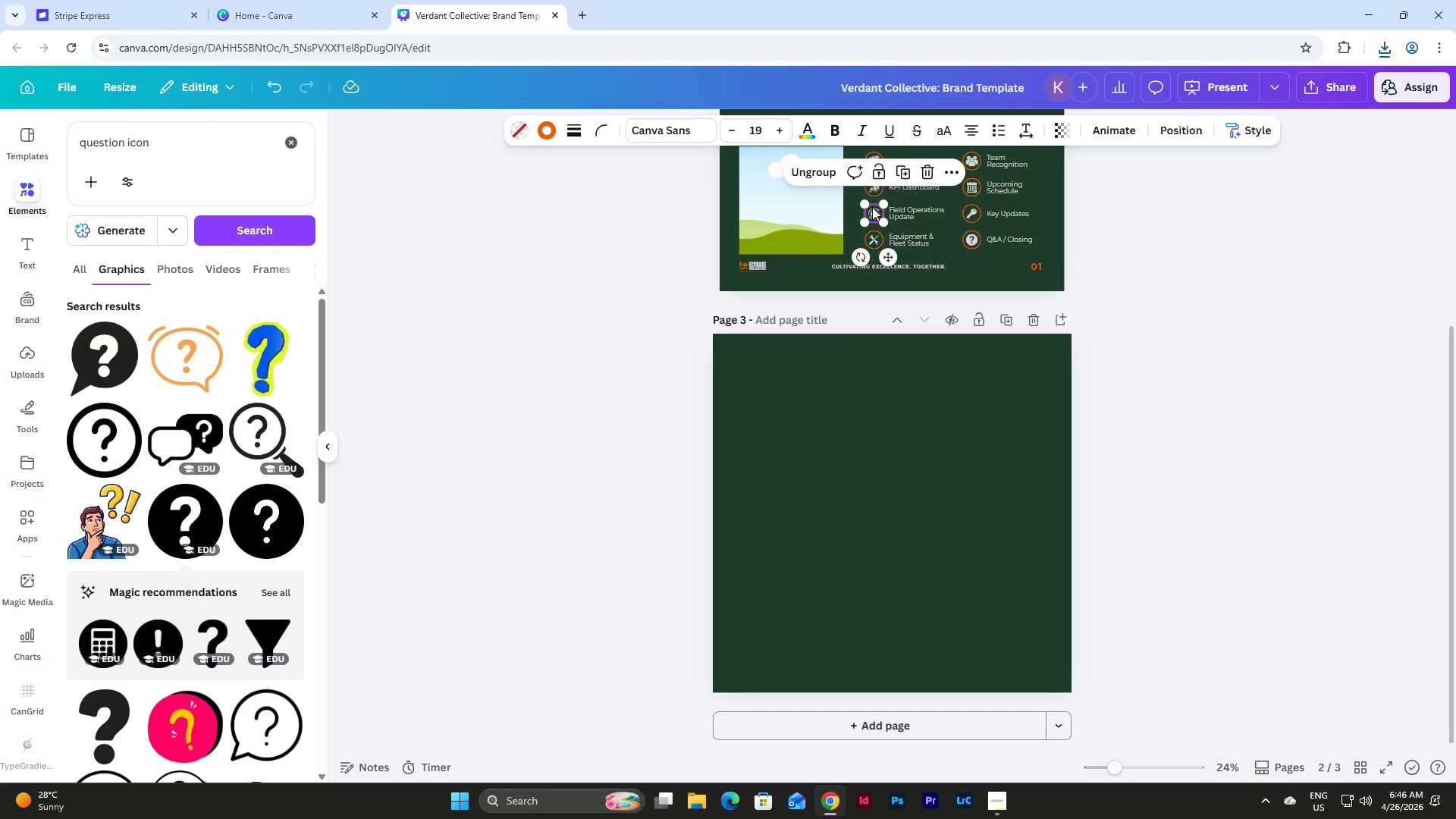 
key(Control+C)
 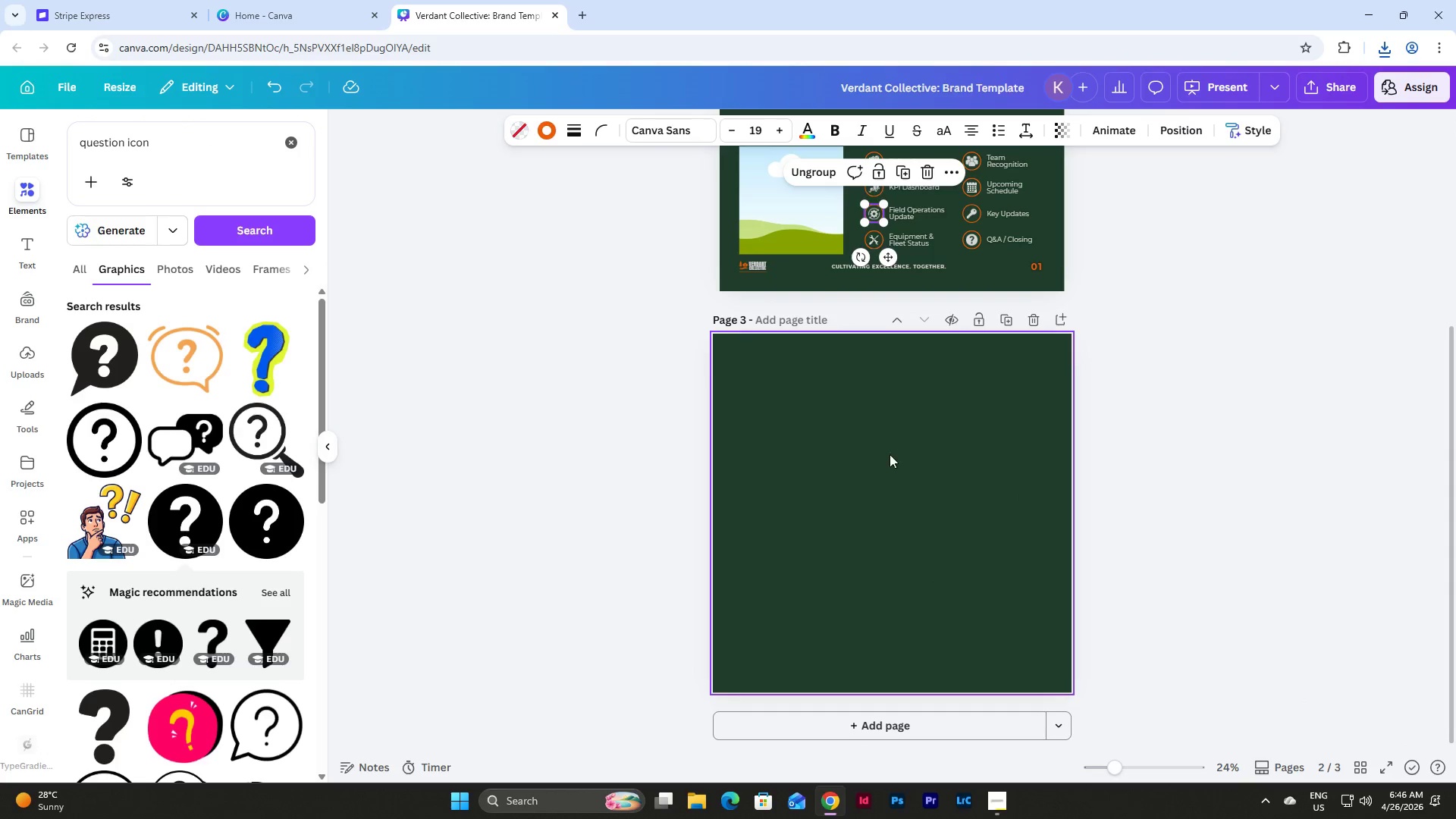 
left_click([890, 454])
 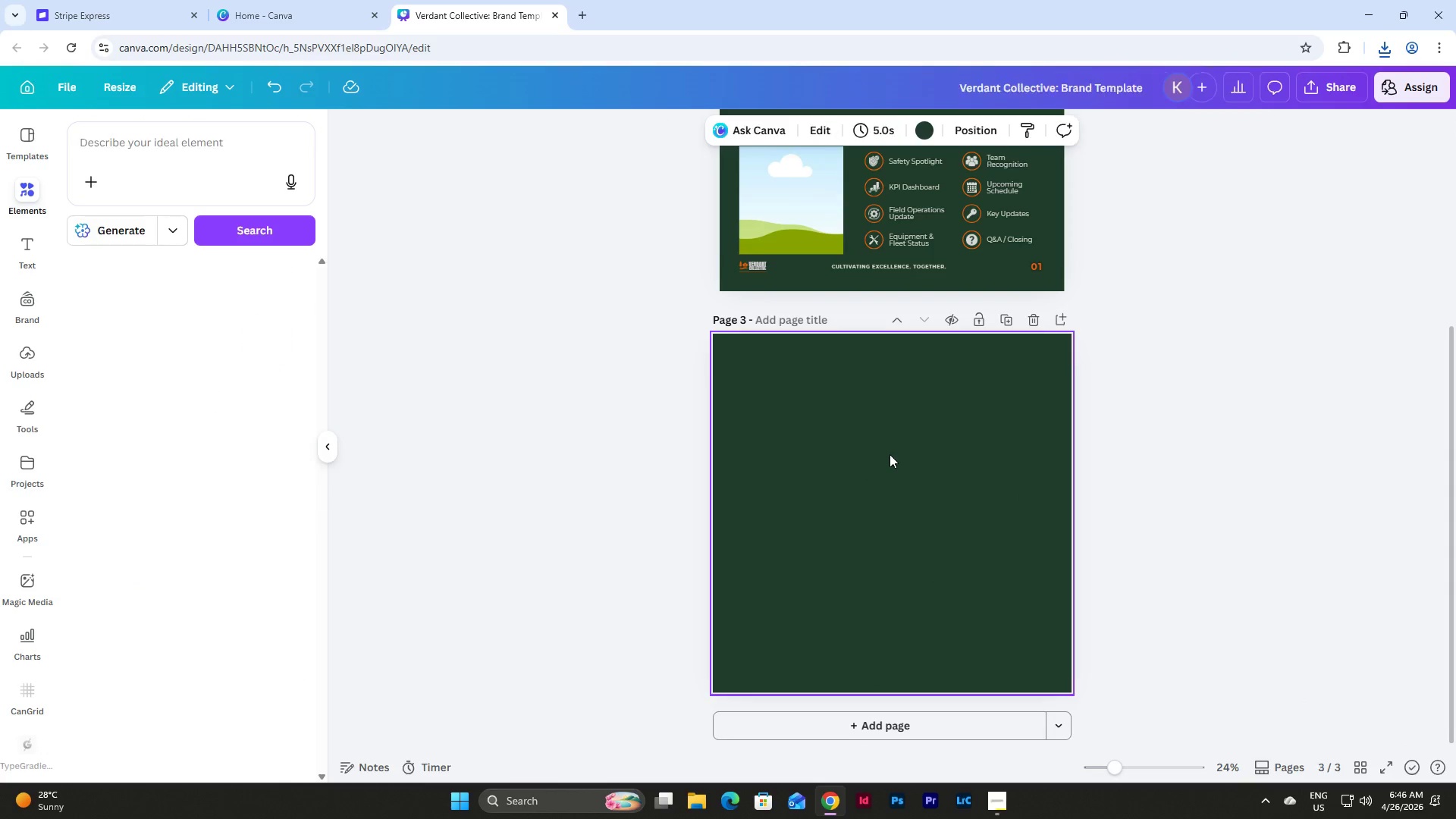 
key(Control+V)
 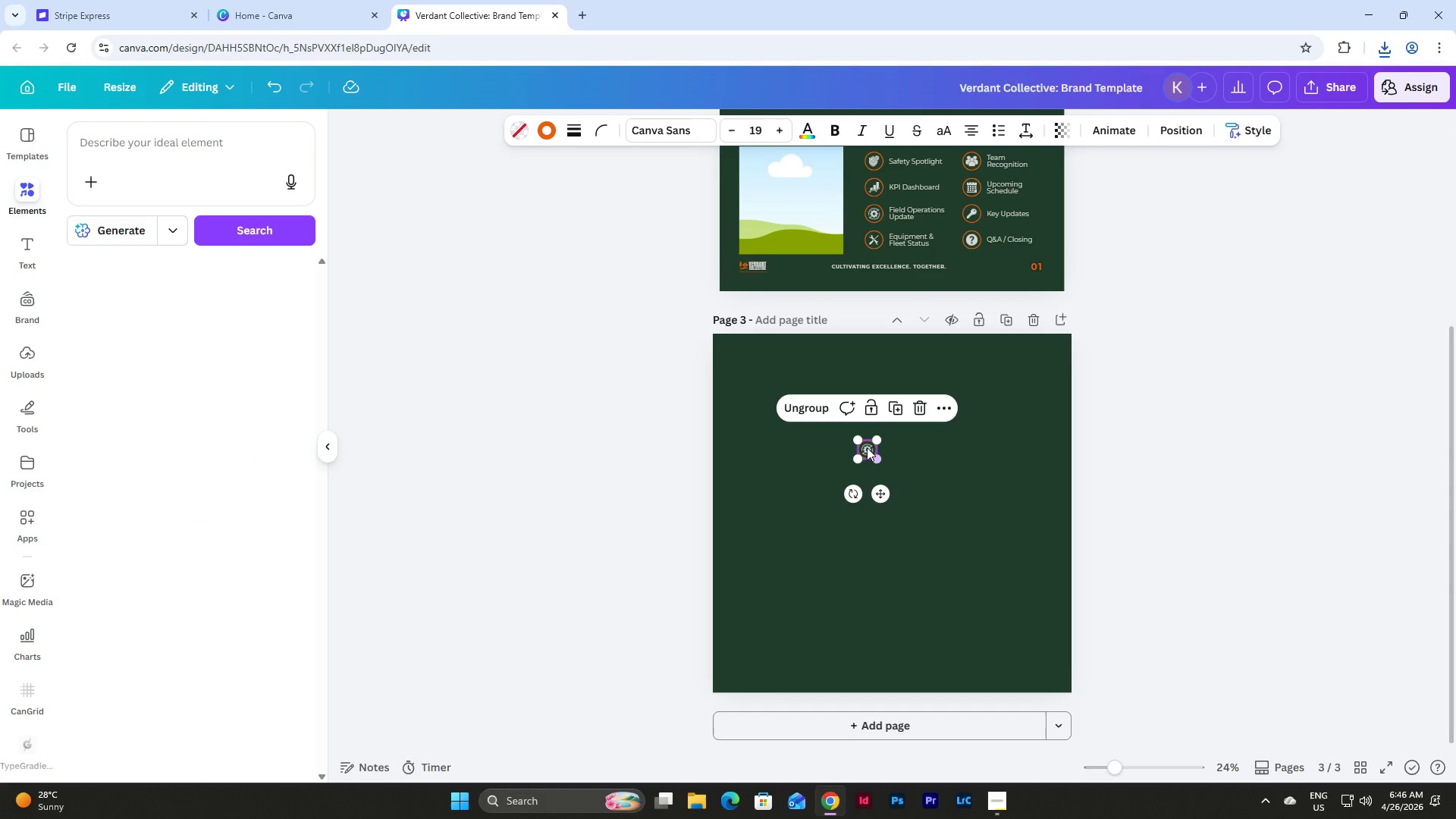 
left_click_drag(start_coordinate=[867, 447], to_coordinate=[759, 379])
 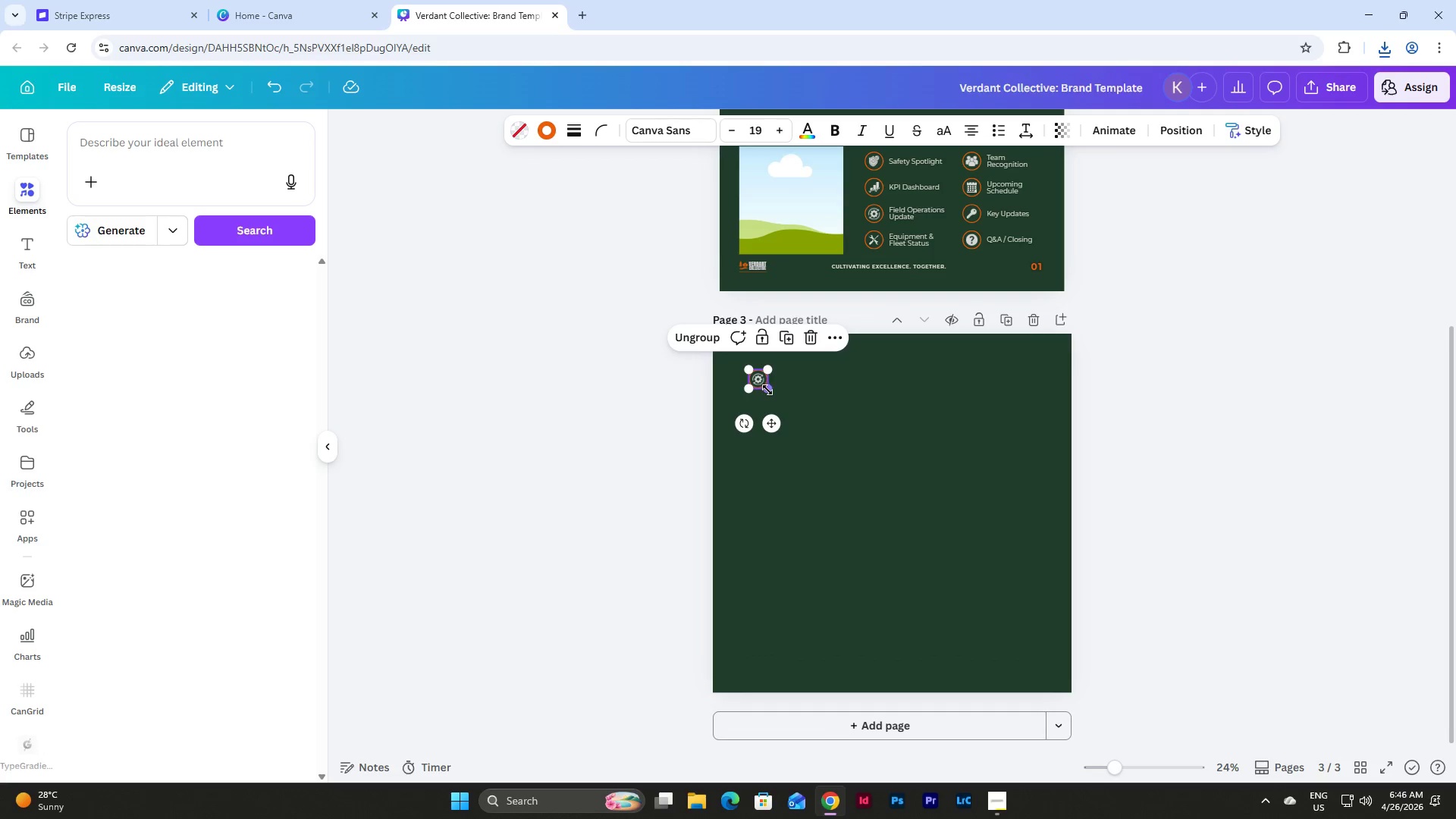 
left_click_drag(start_coordinate=[767, 390], to_coordinate=[1041, 654])
 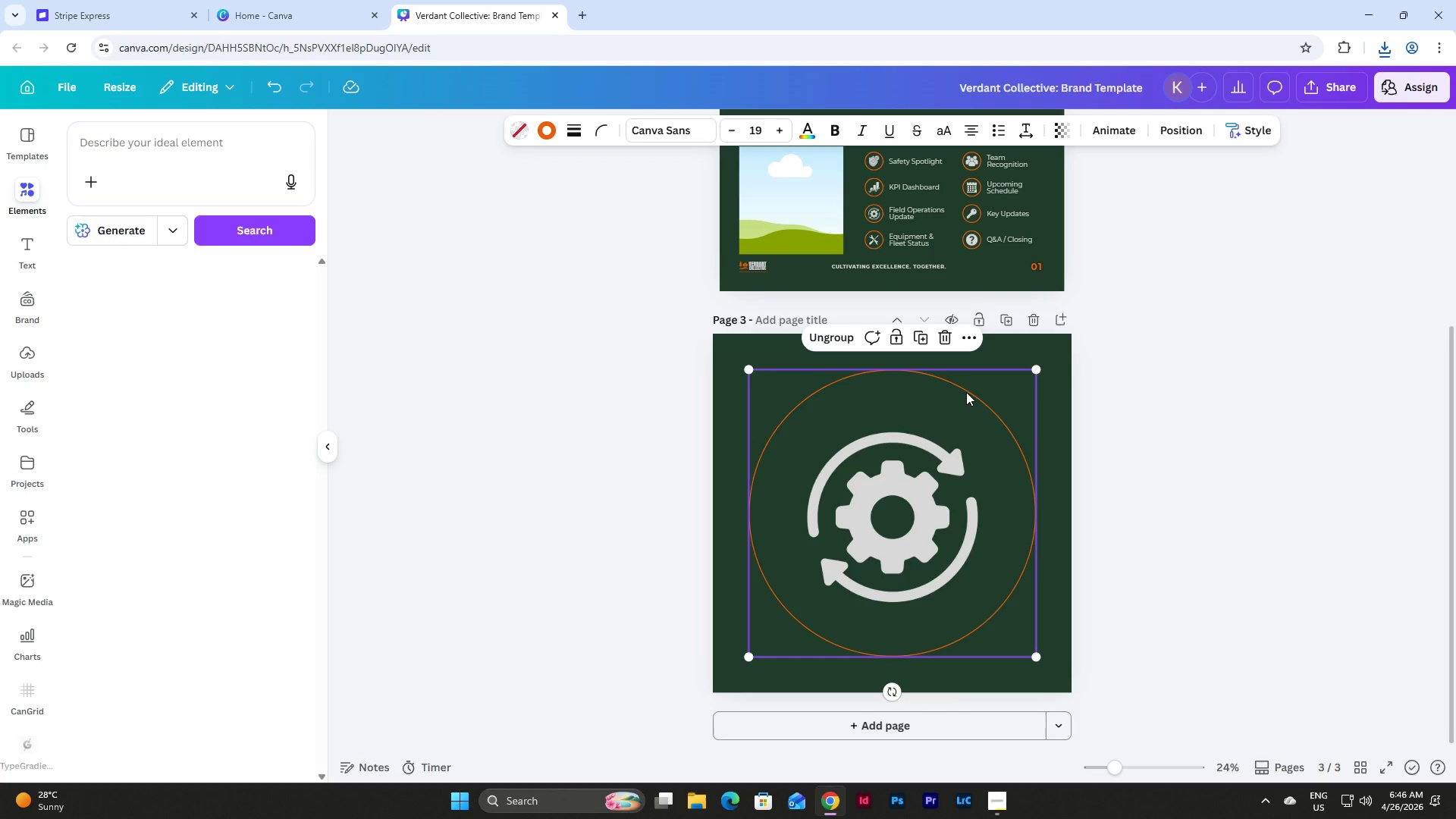 
left_click([966, 392])
 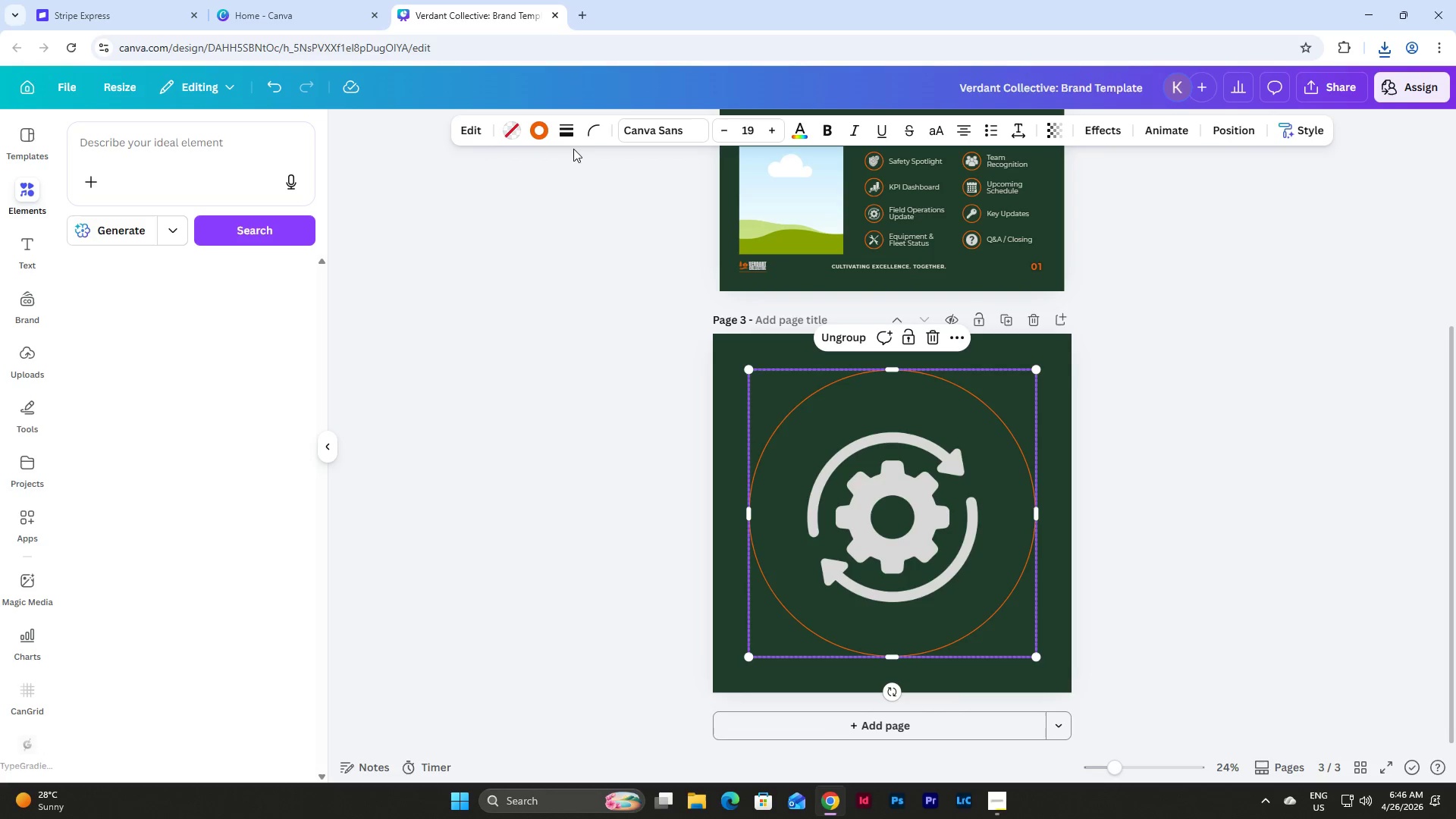 
left_click([567, 132])
 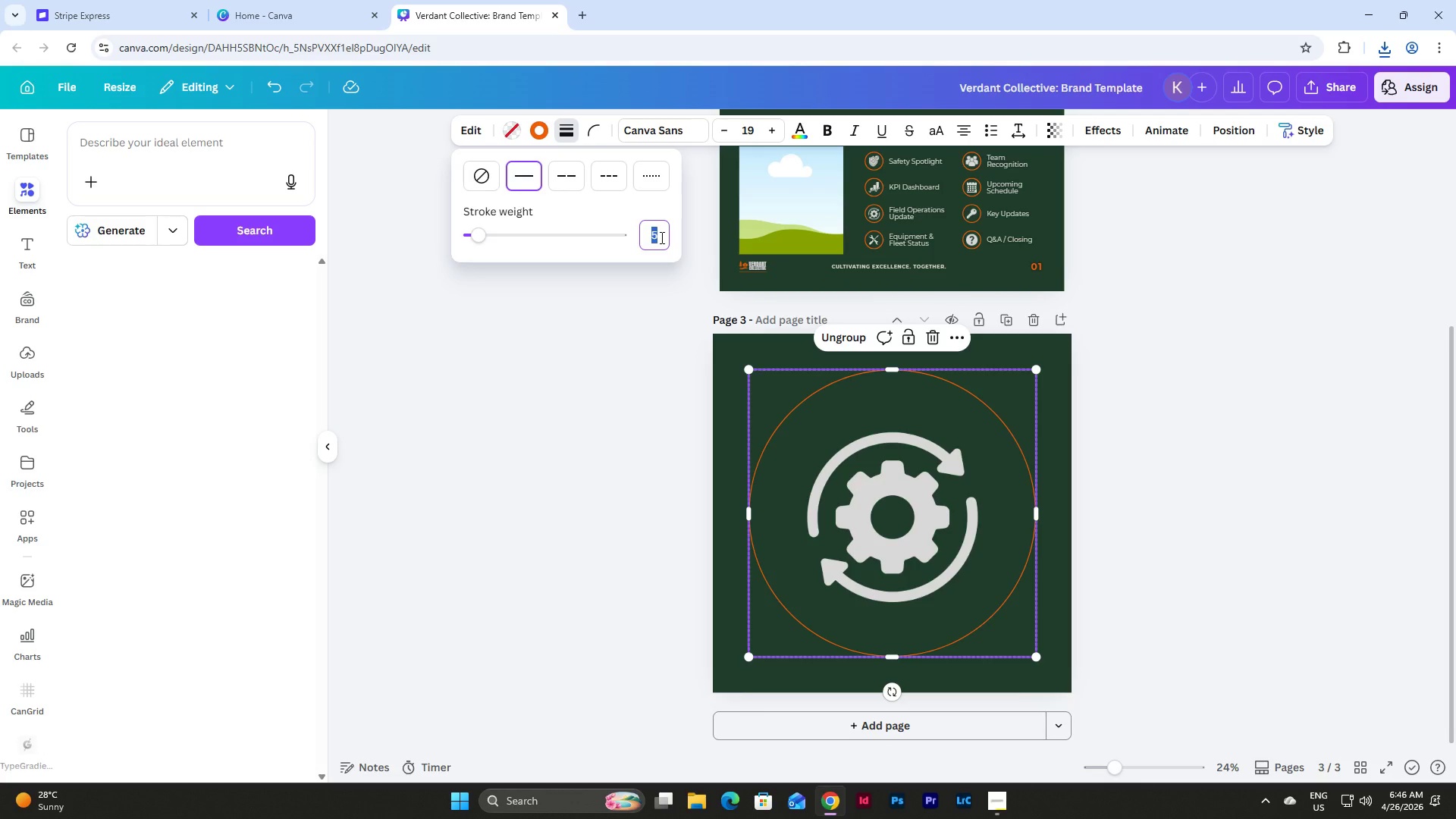 
key(Numpad5)
 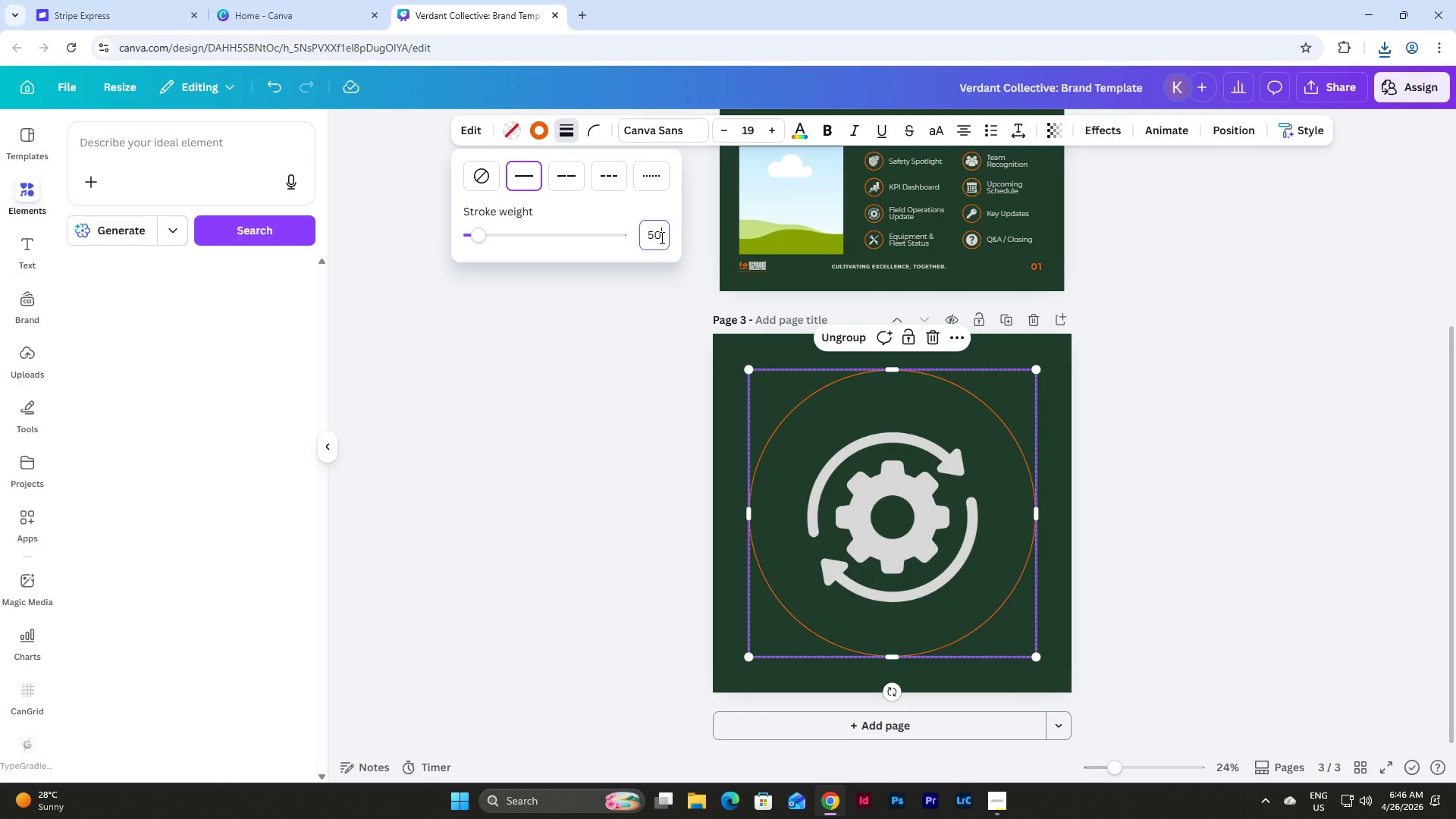 
key(Numpad0)
 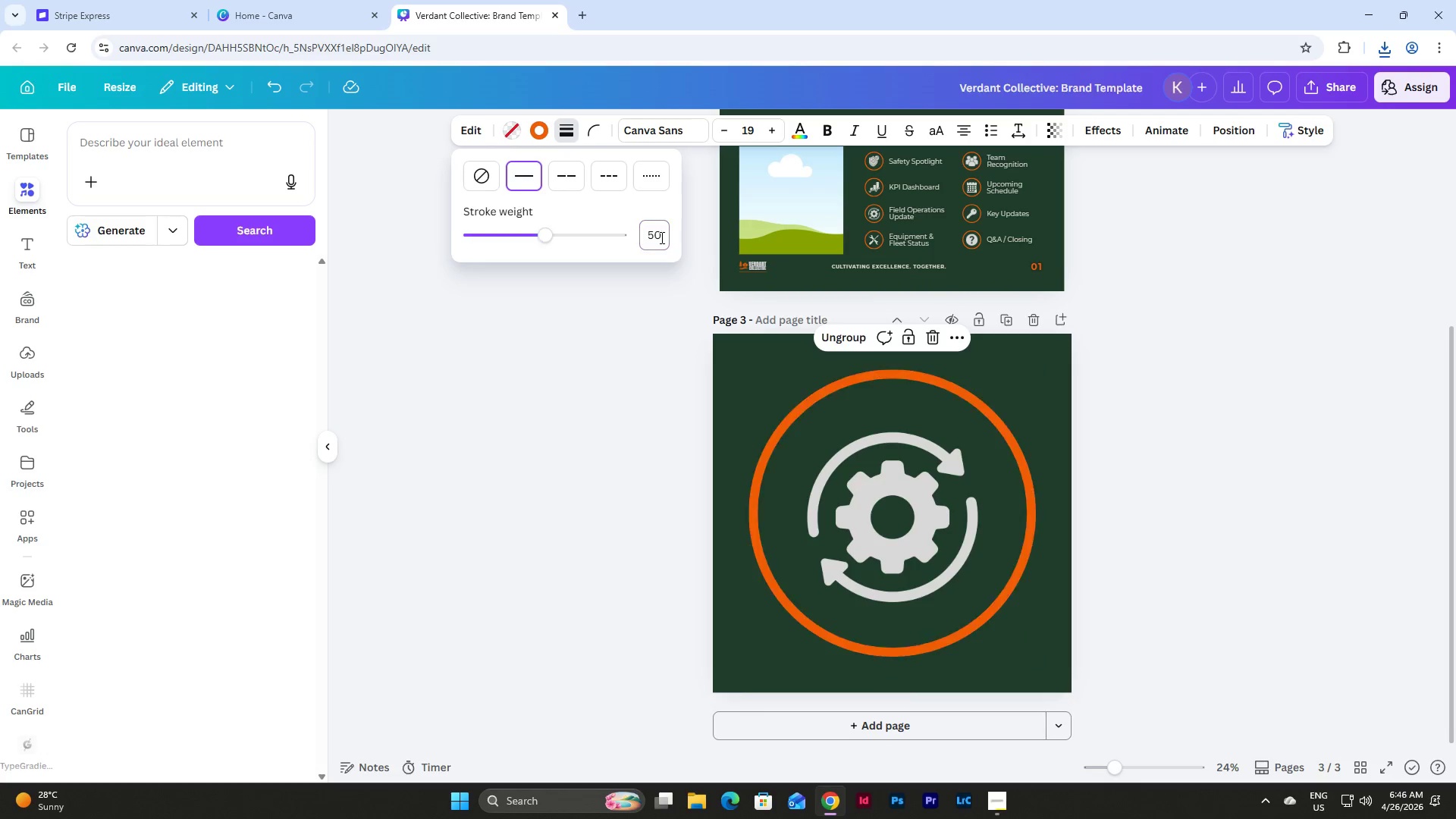 
key(NumpadEnter)
 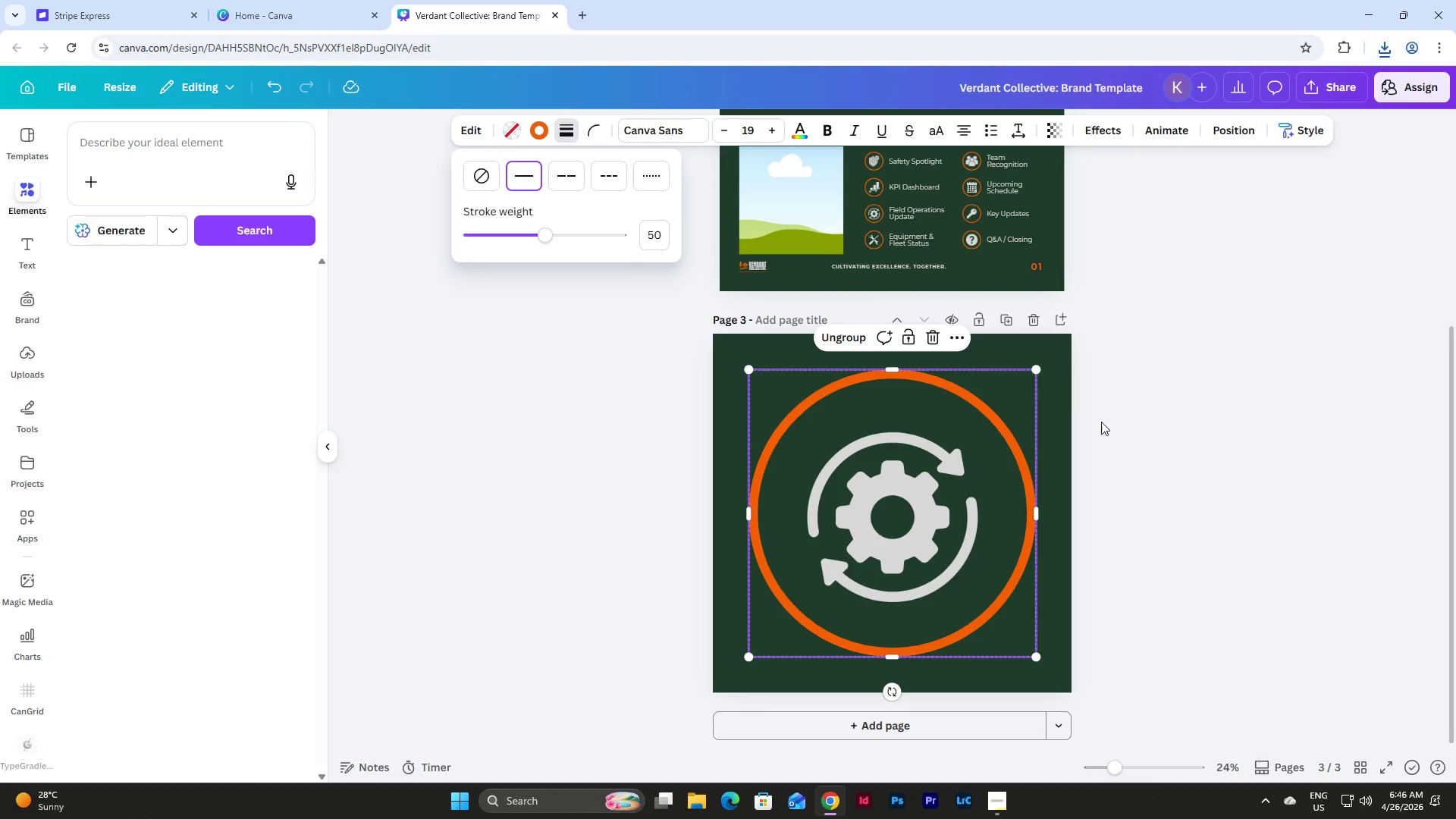 
left_click([1053, 397])
 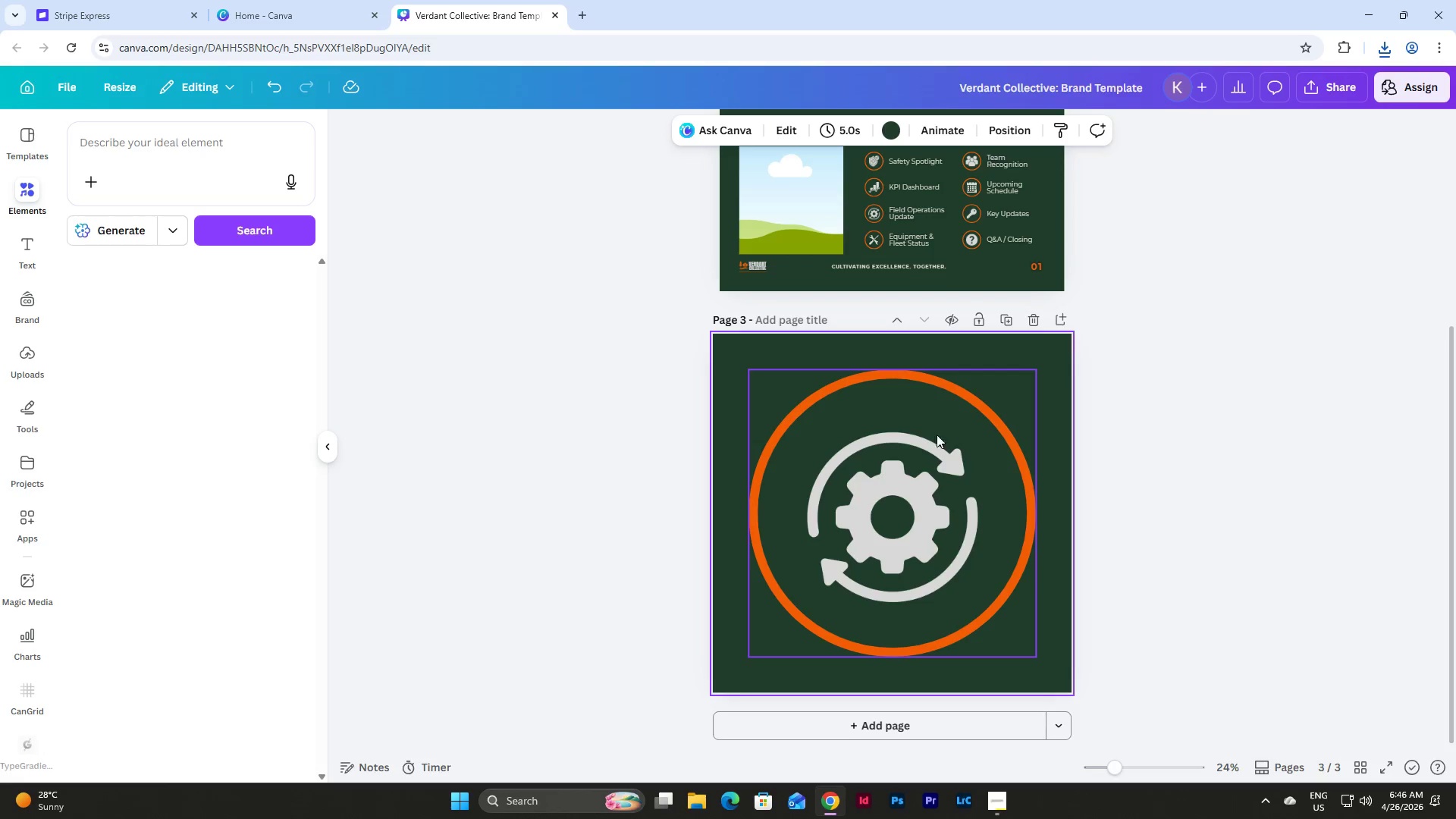 
left_click([915, 439])
 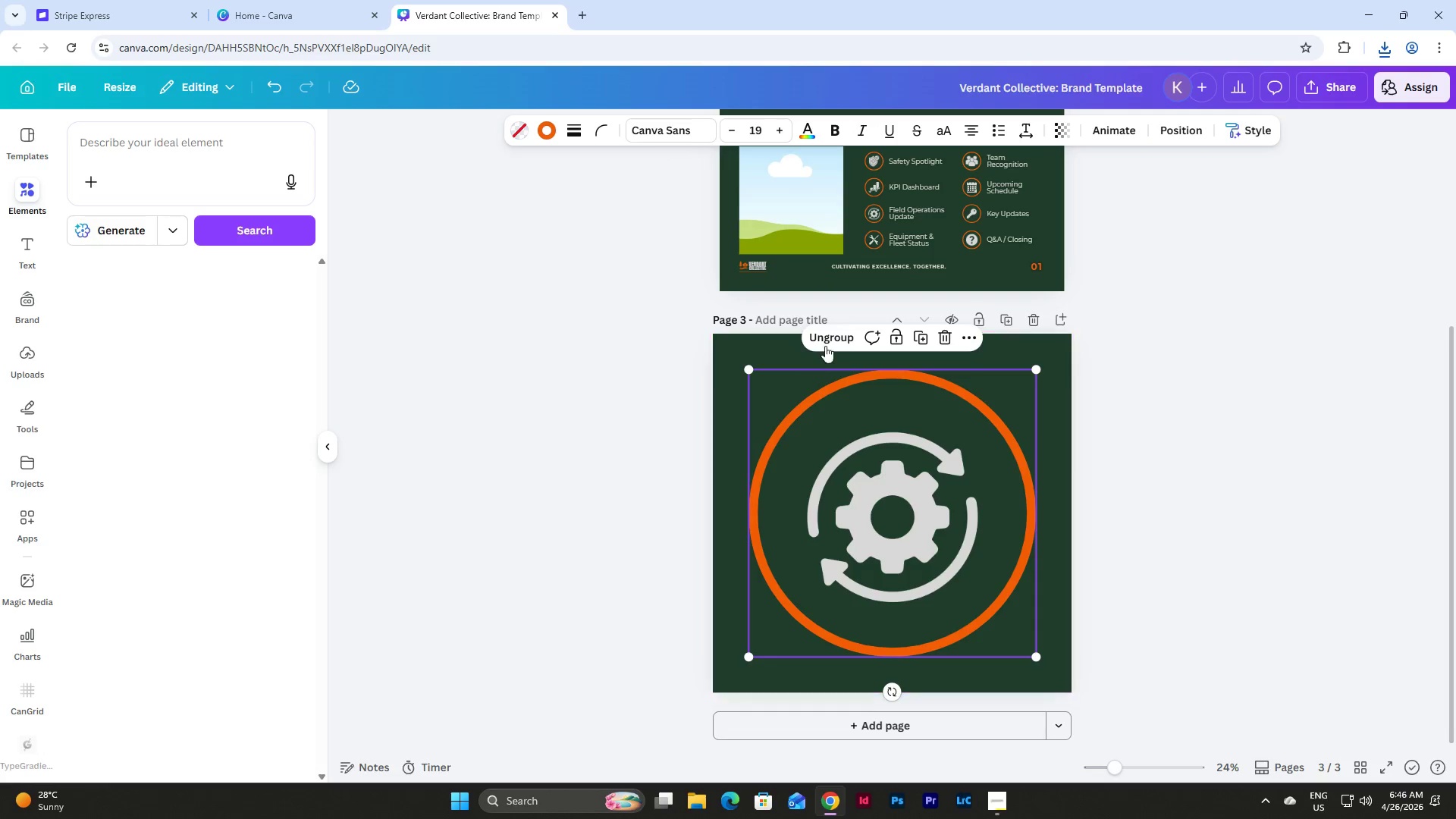 
left_click([828, 345])
 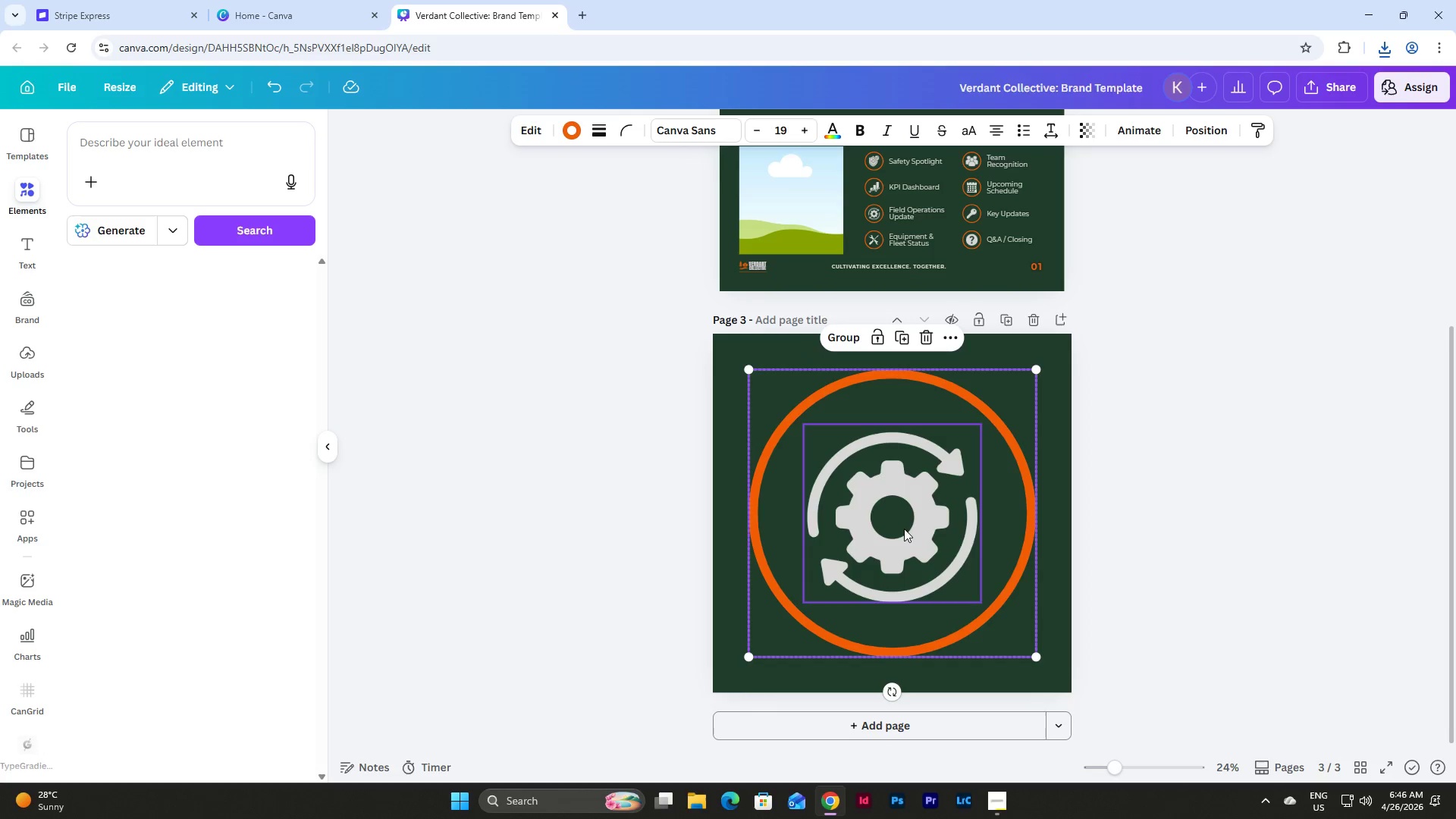 
left_click_drag(start_coordinate=[899, 529], to_coordinate=[899, 522])
 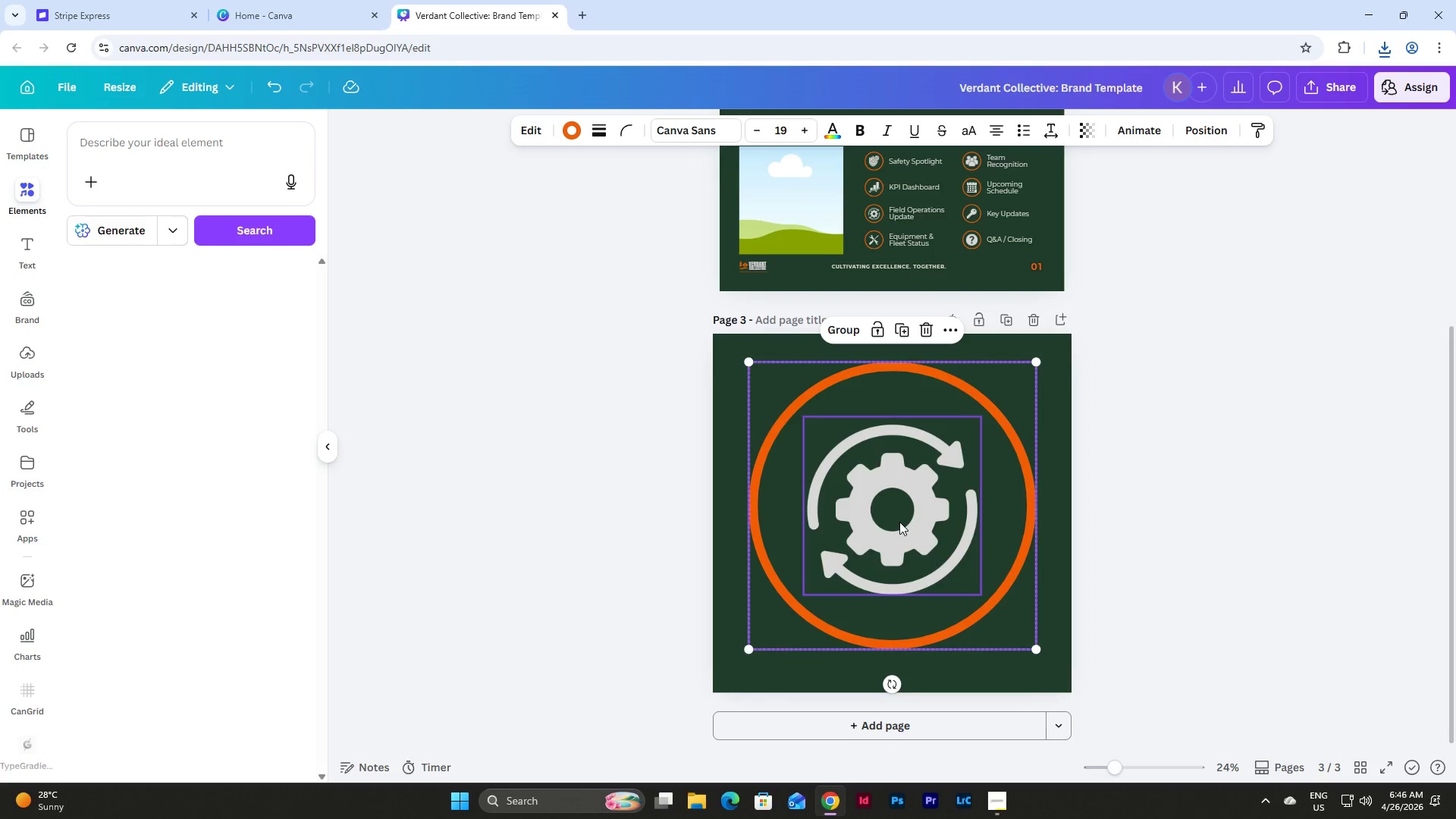 
key(Control+Z)
 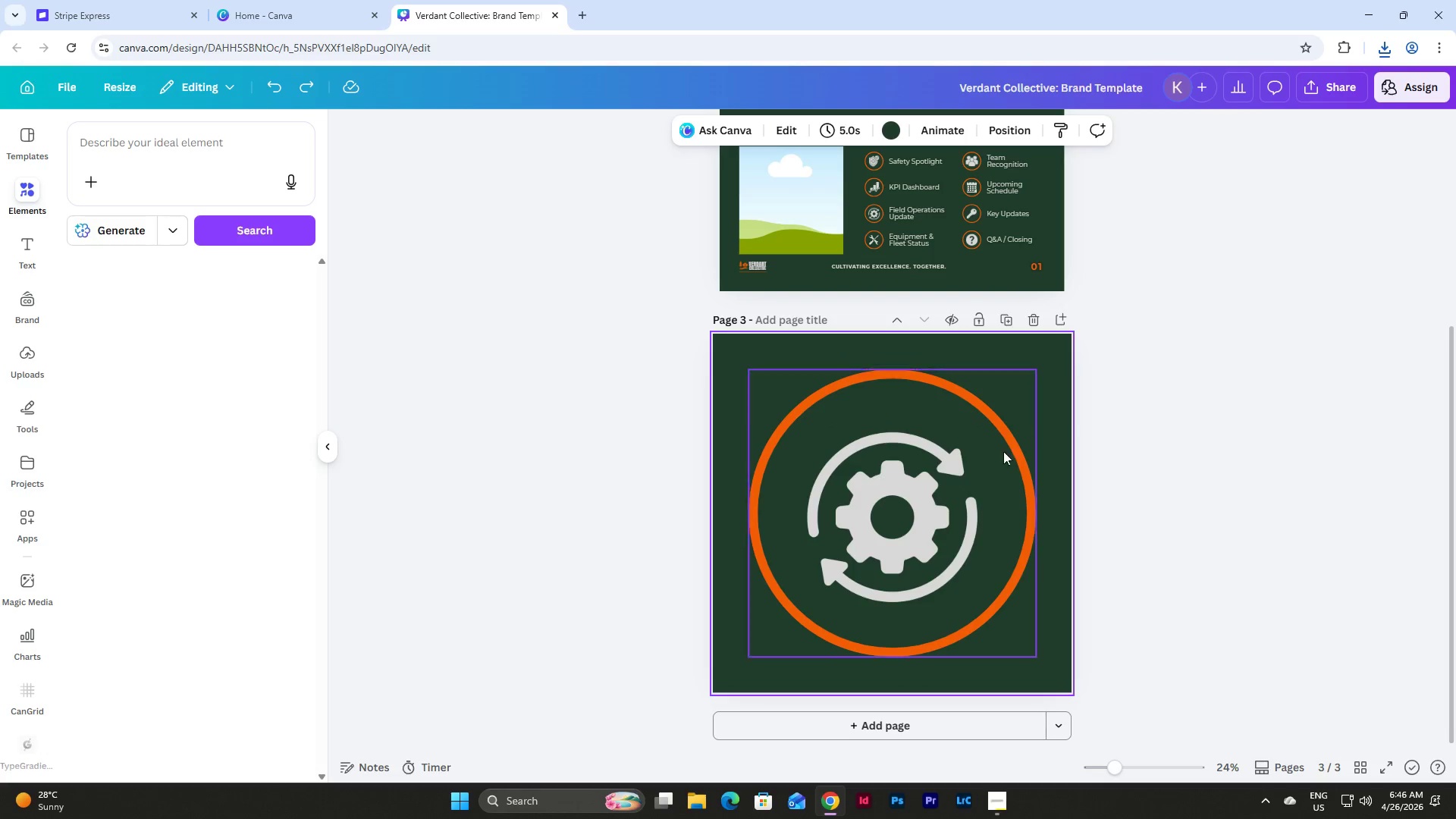 
left_click_drag(start_coordinate=[878, 498], to_coordinate=[882, 497])
 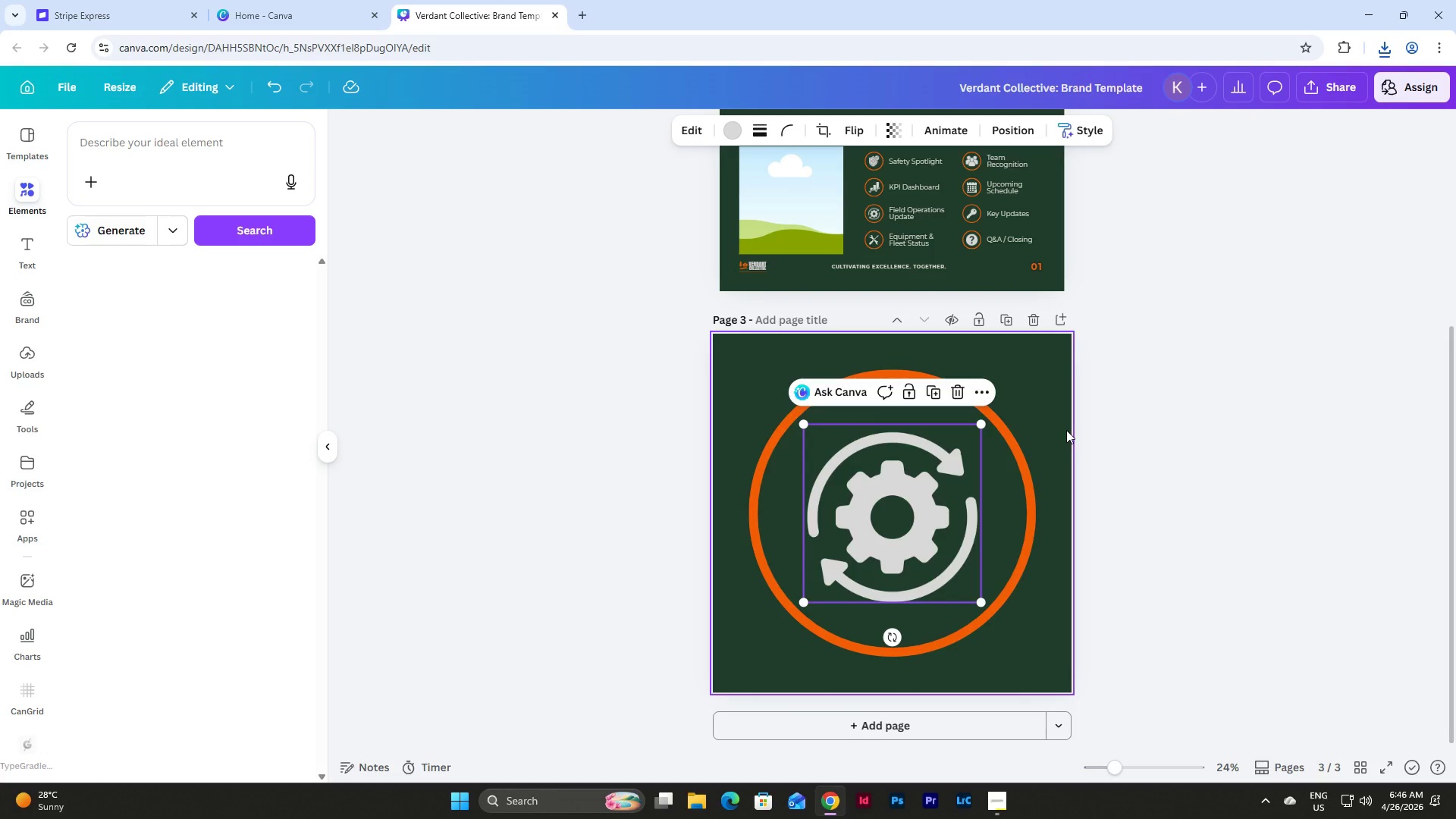 
left_click([1066, 430])
 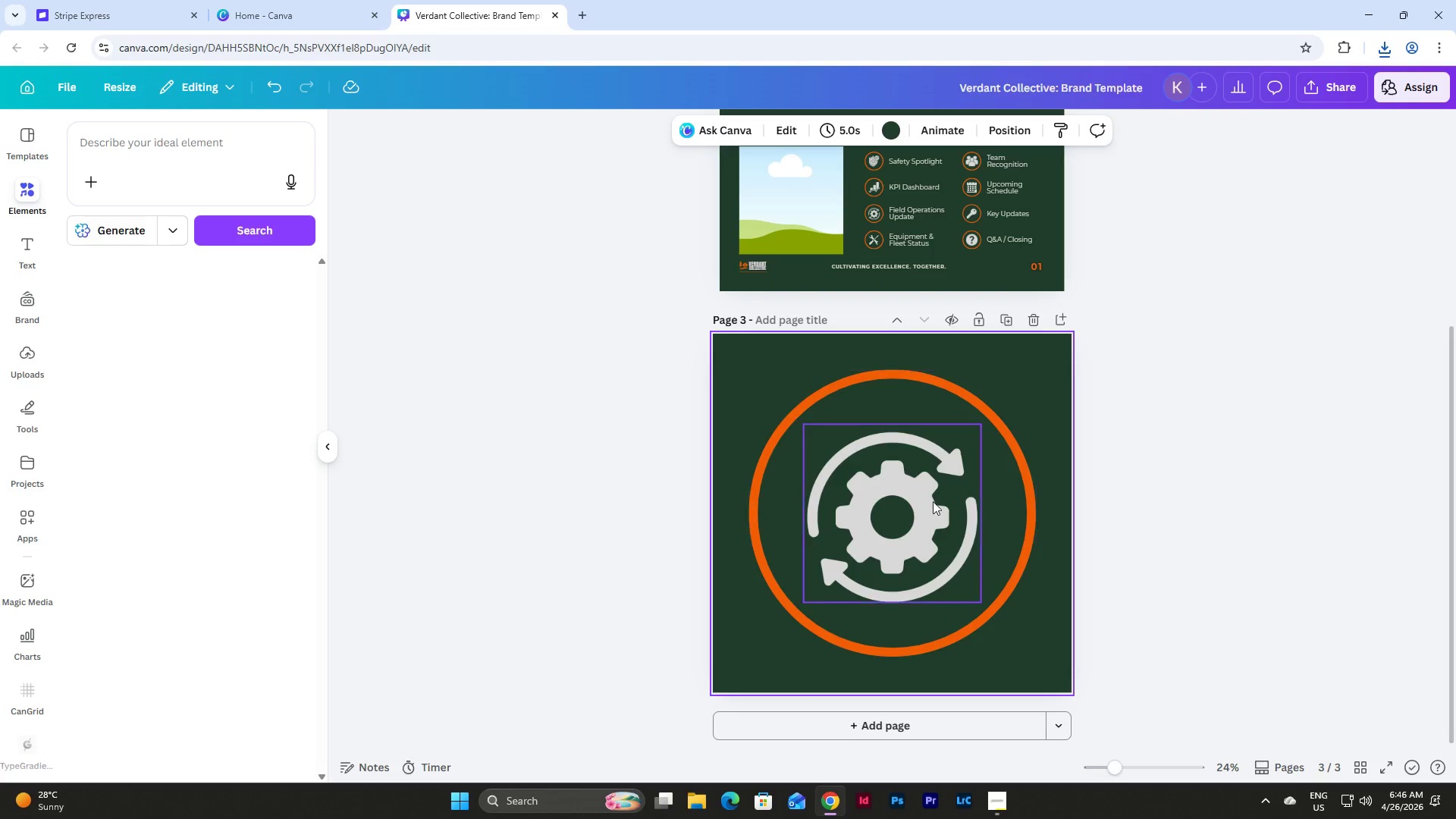 
left_click_drag(start_coordinate=[916, 516], to_coordinate=[918, 512])
 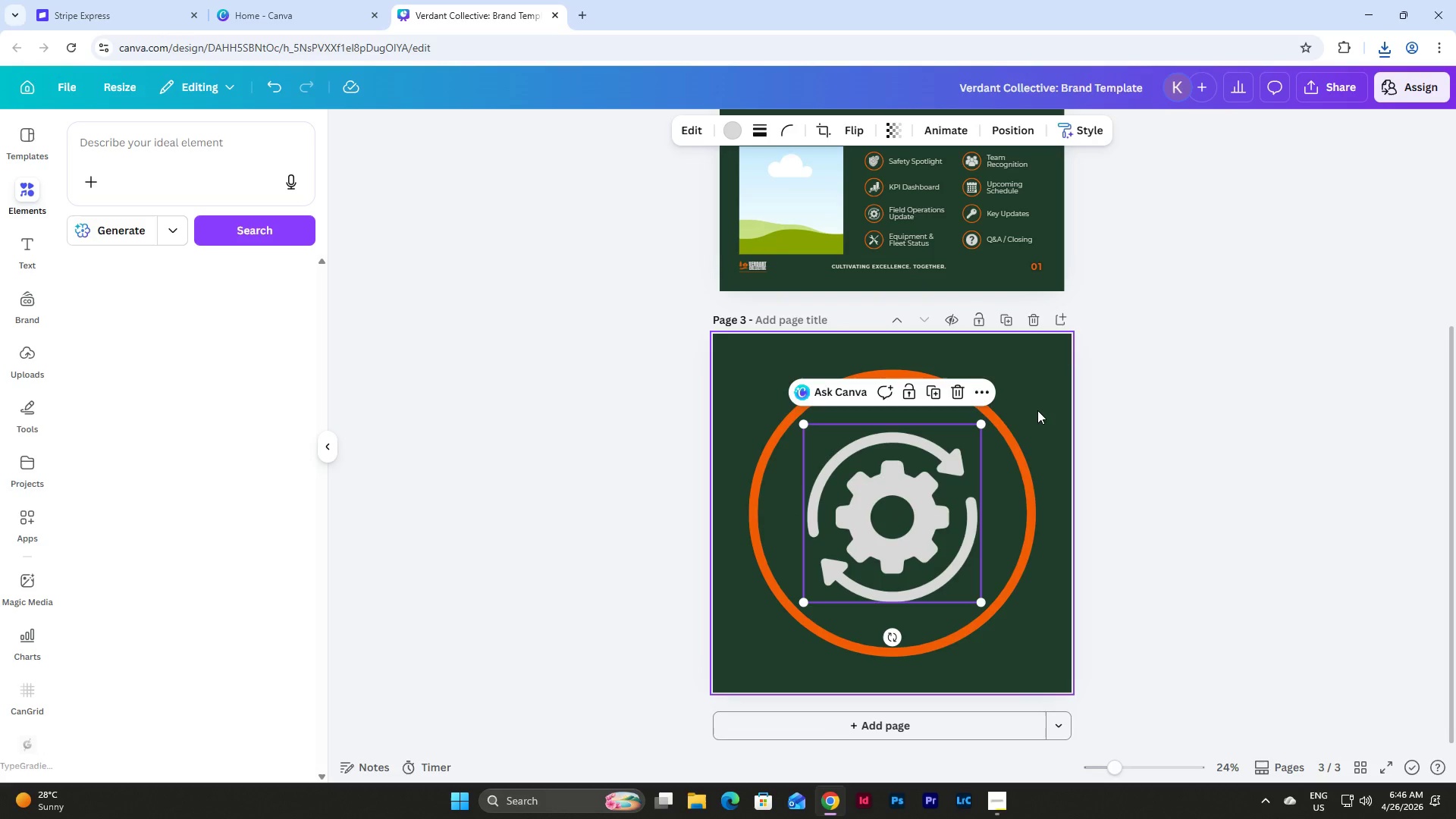 
left_click([1037, 408])
 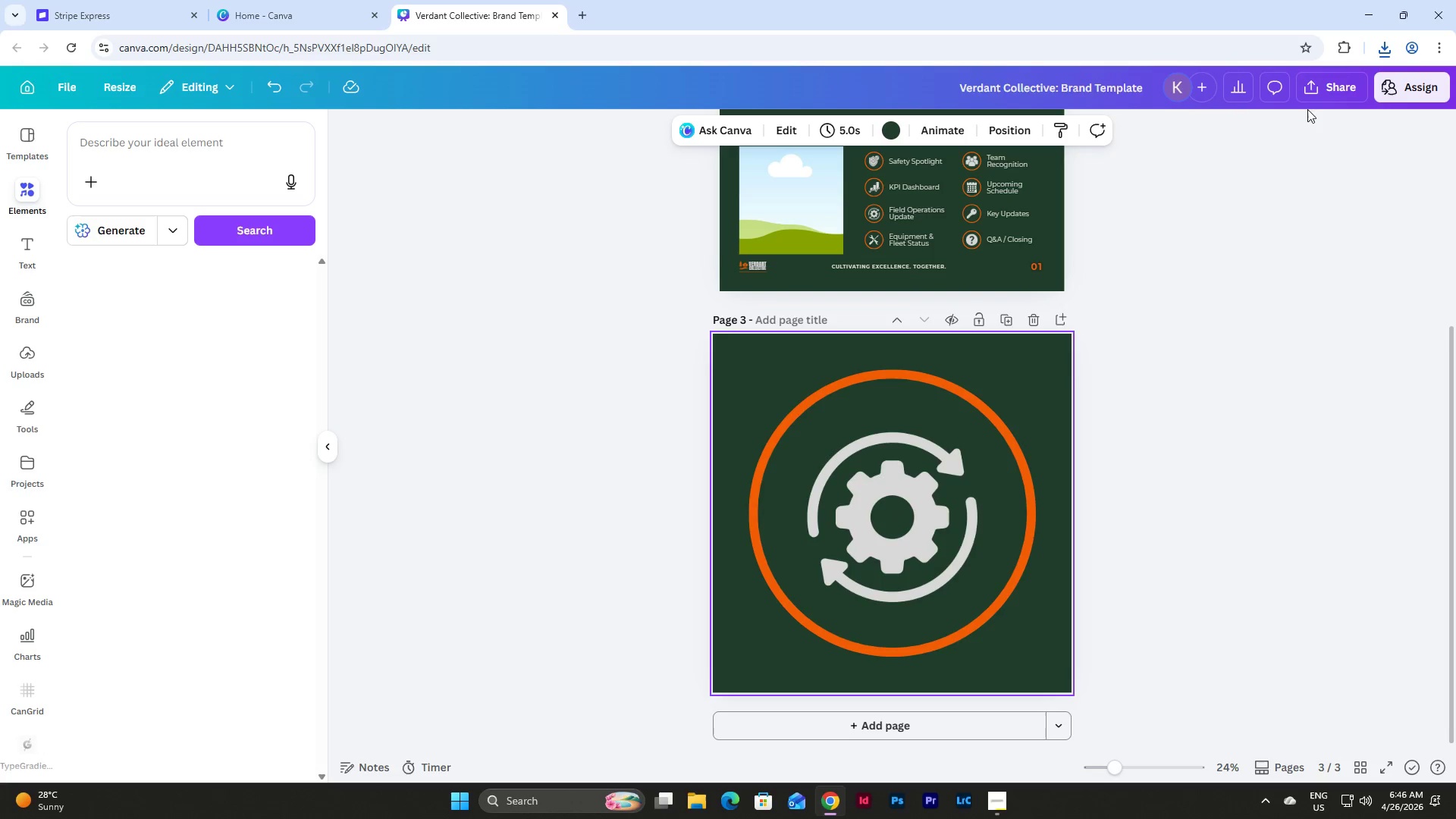 
left_click([1329, 85])
 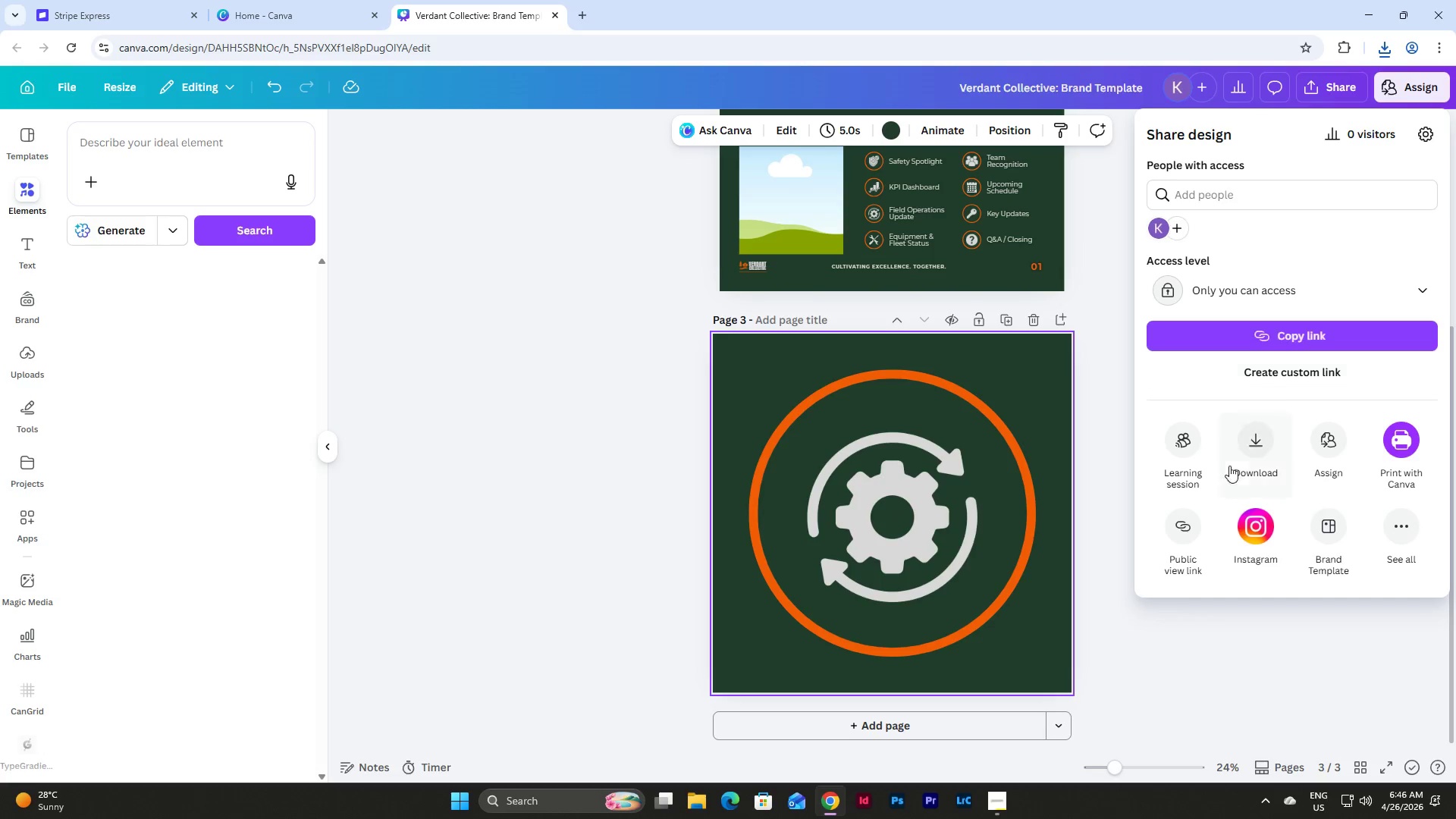 
left_click([1257, 447])
 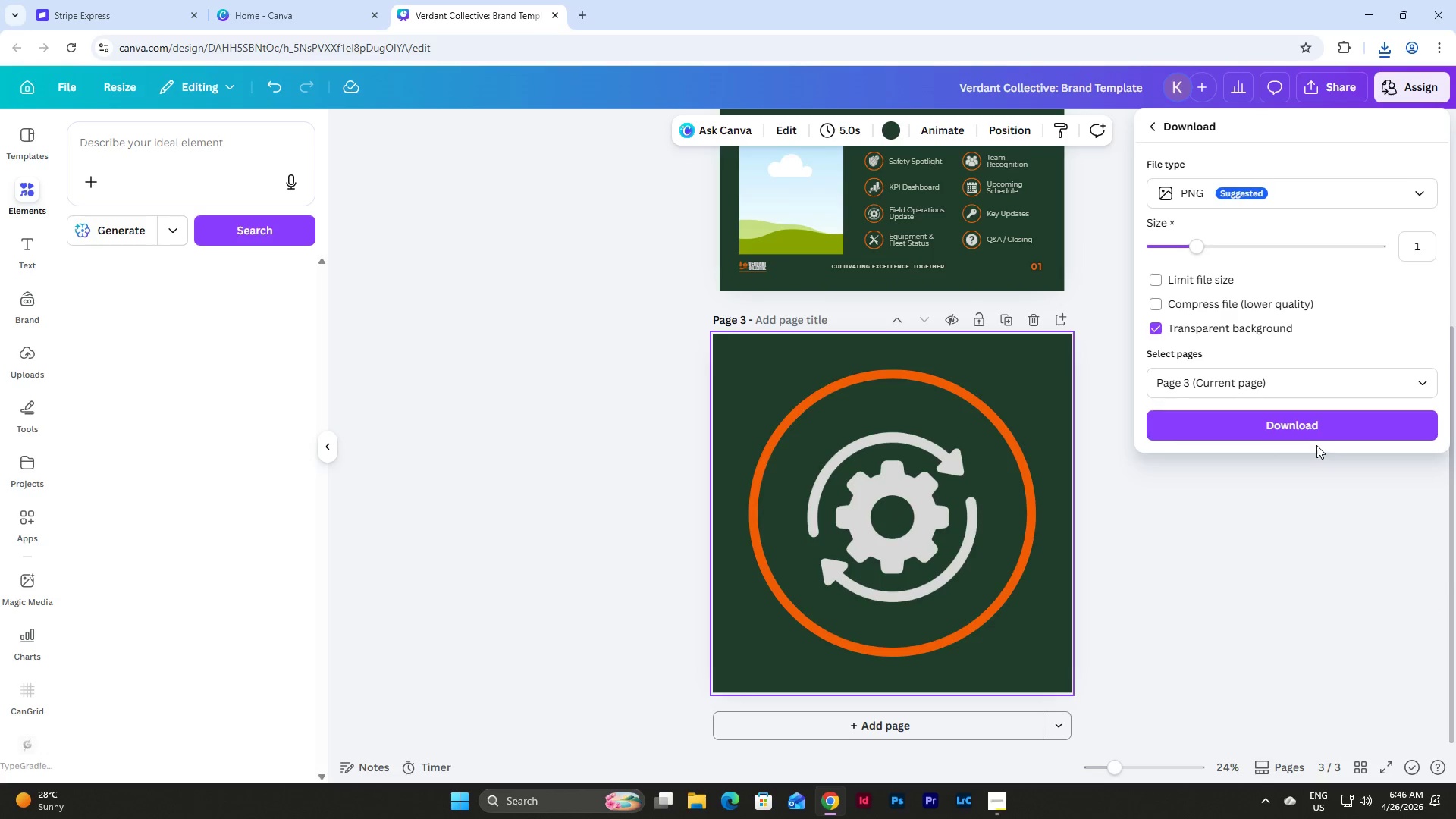 
left_click([1301, 421])
 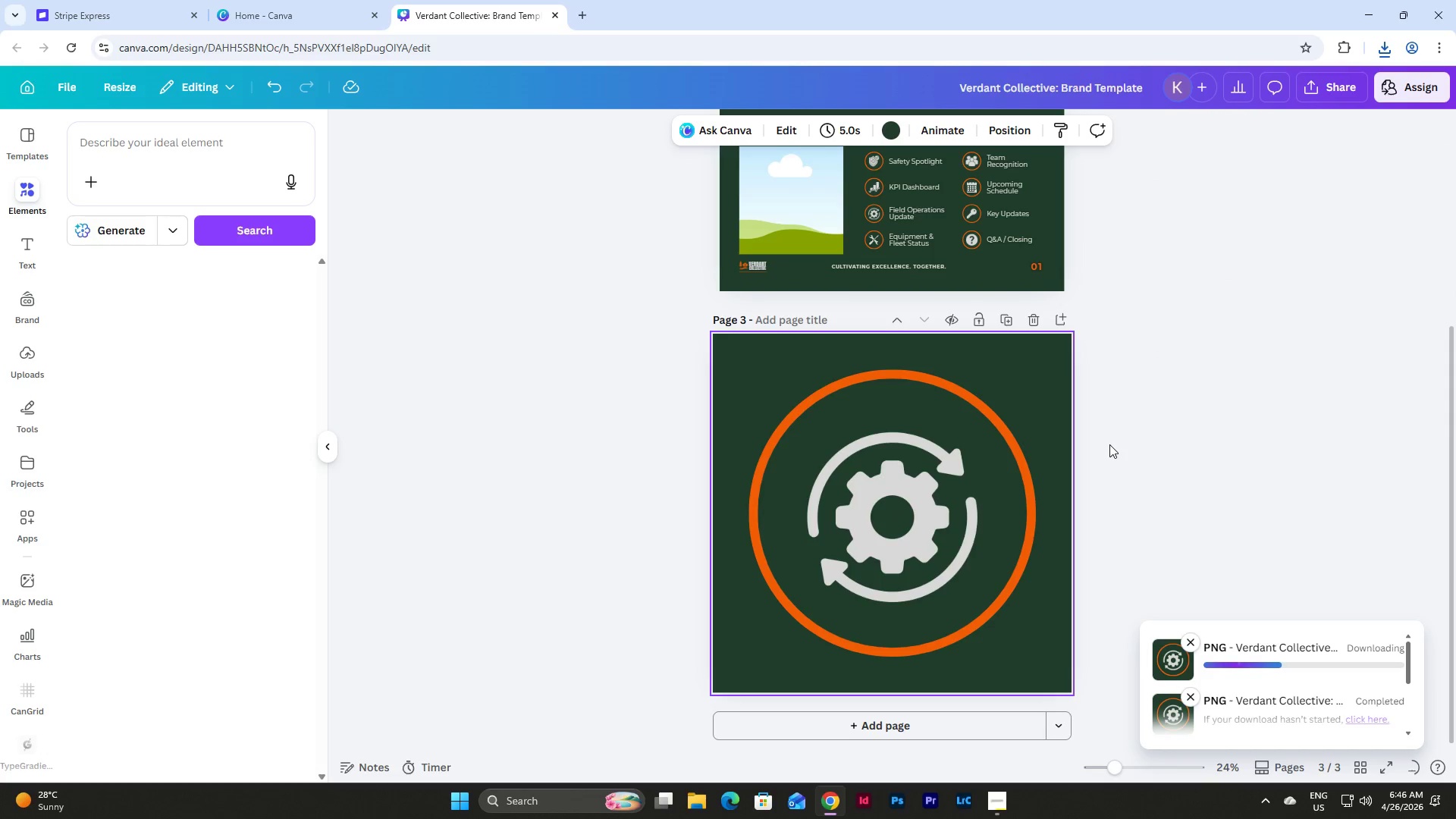 
left_click([701, 801])
 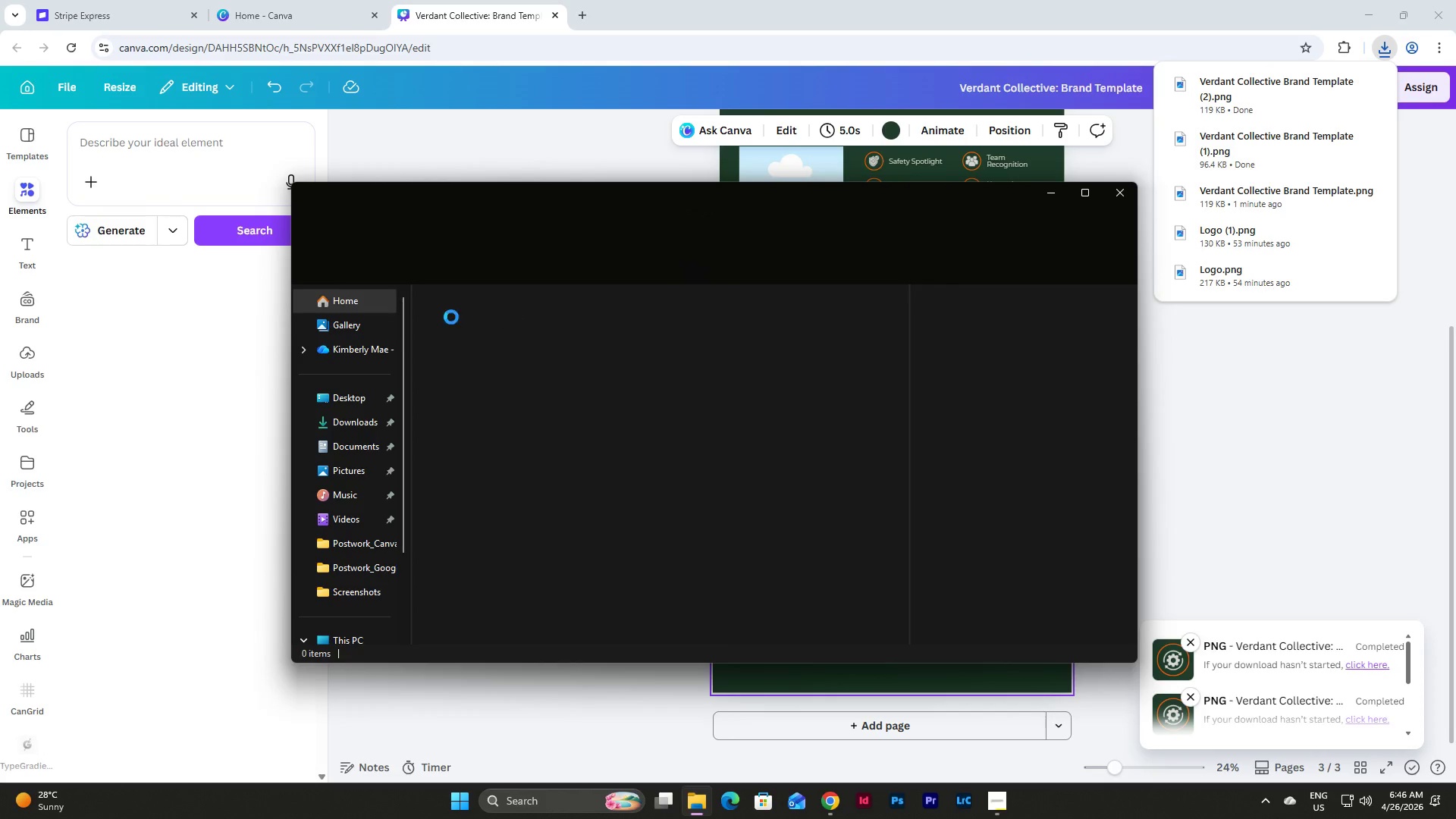 
left_click([369, 427])
 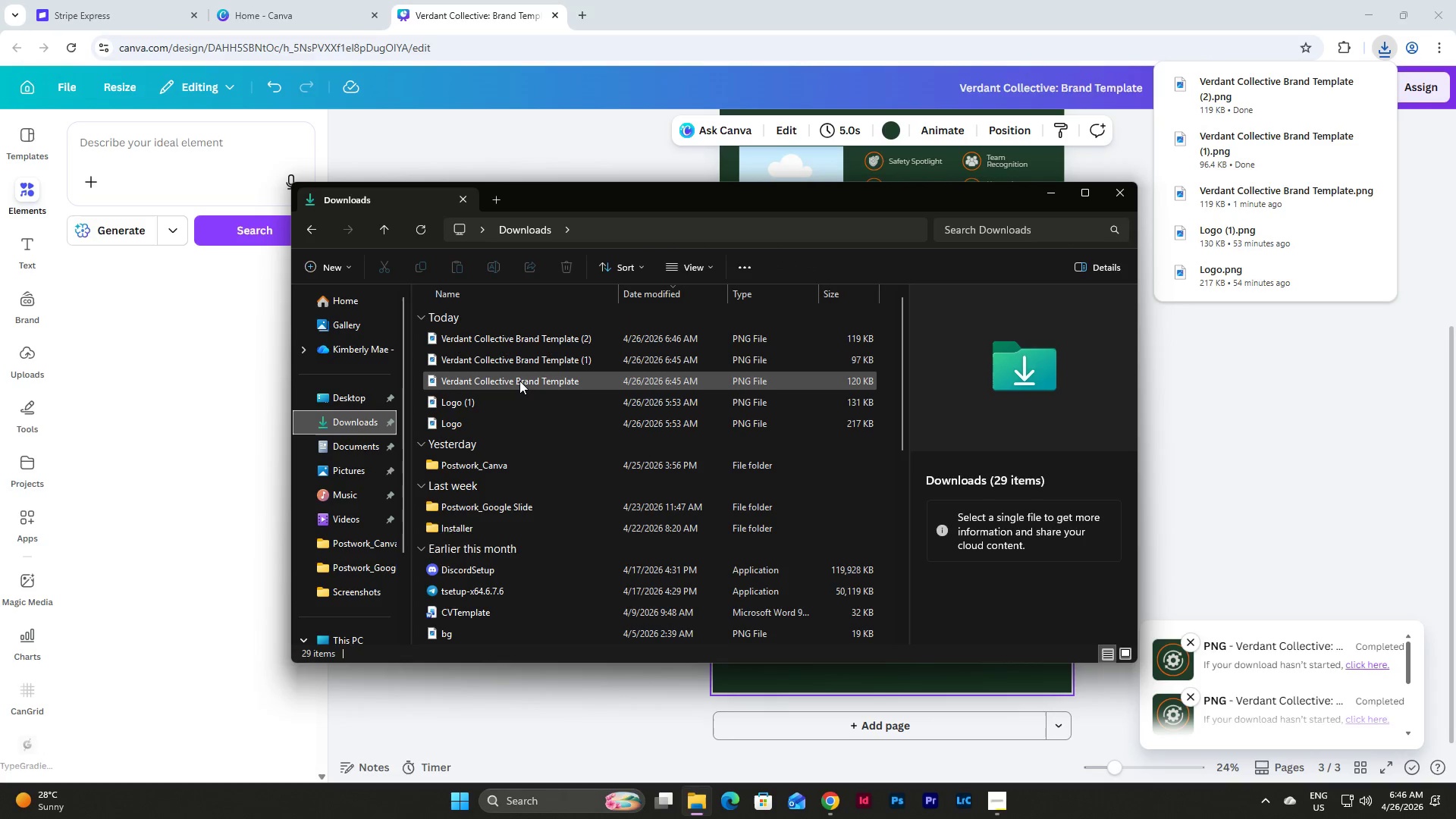 
left_click([519, 381])
 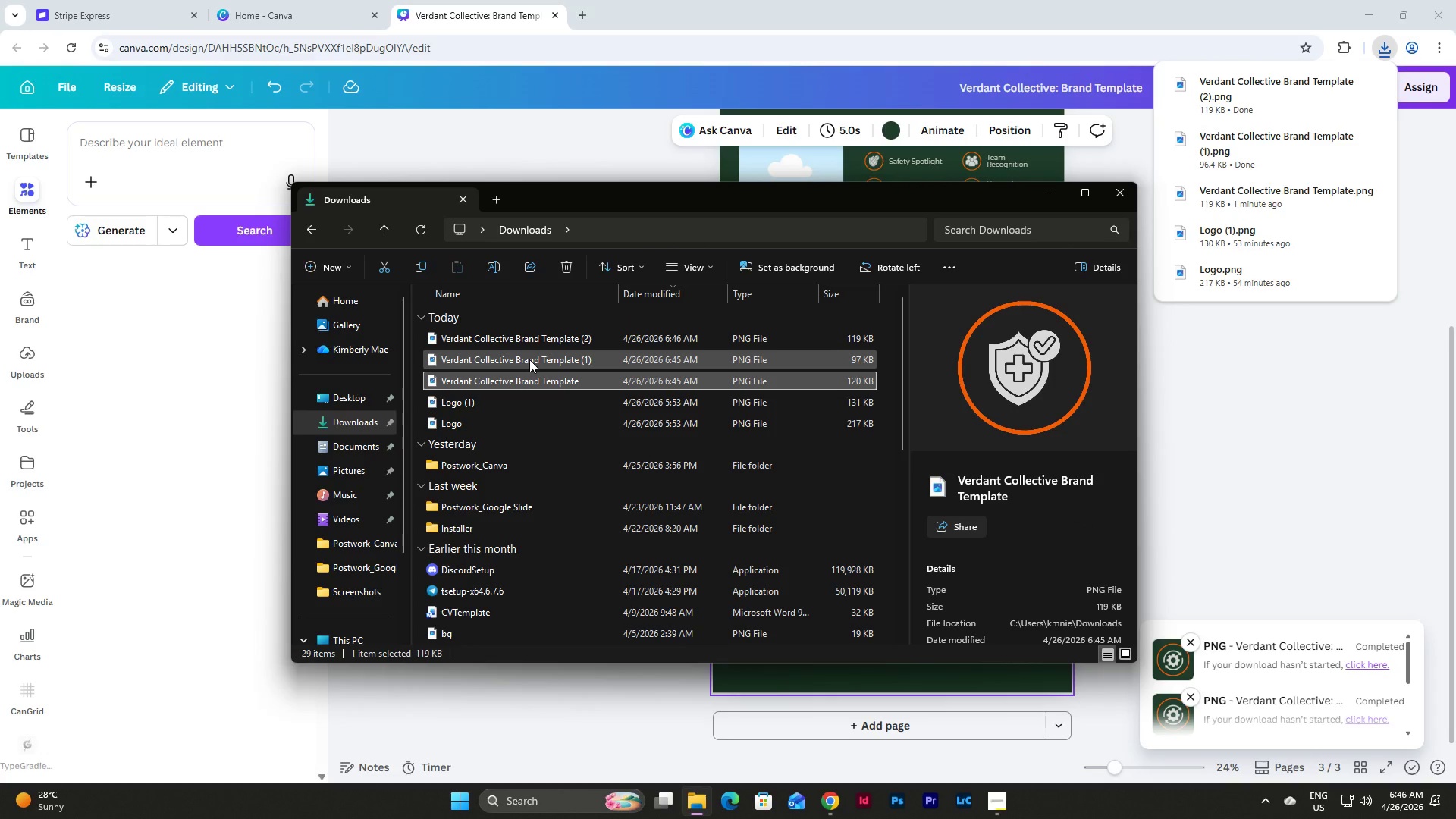 
left_click([529, 359])
 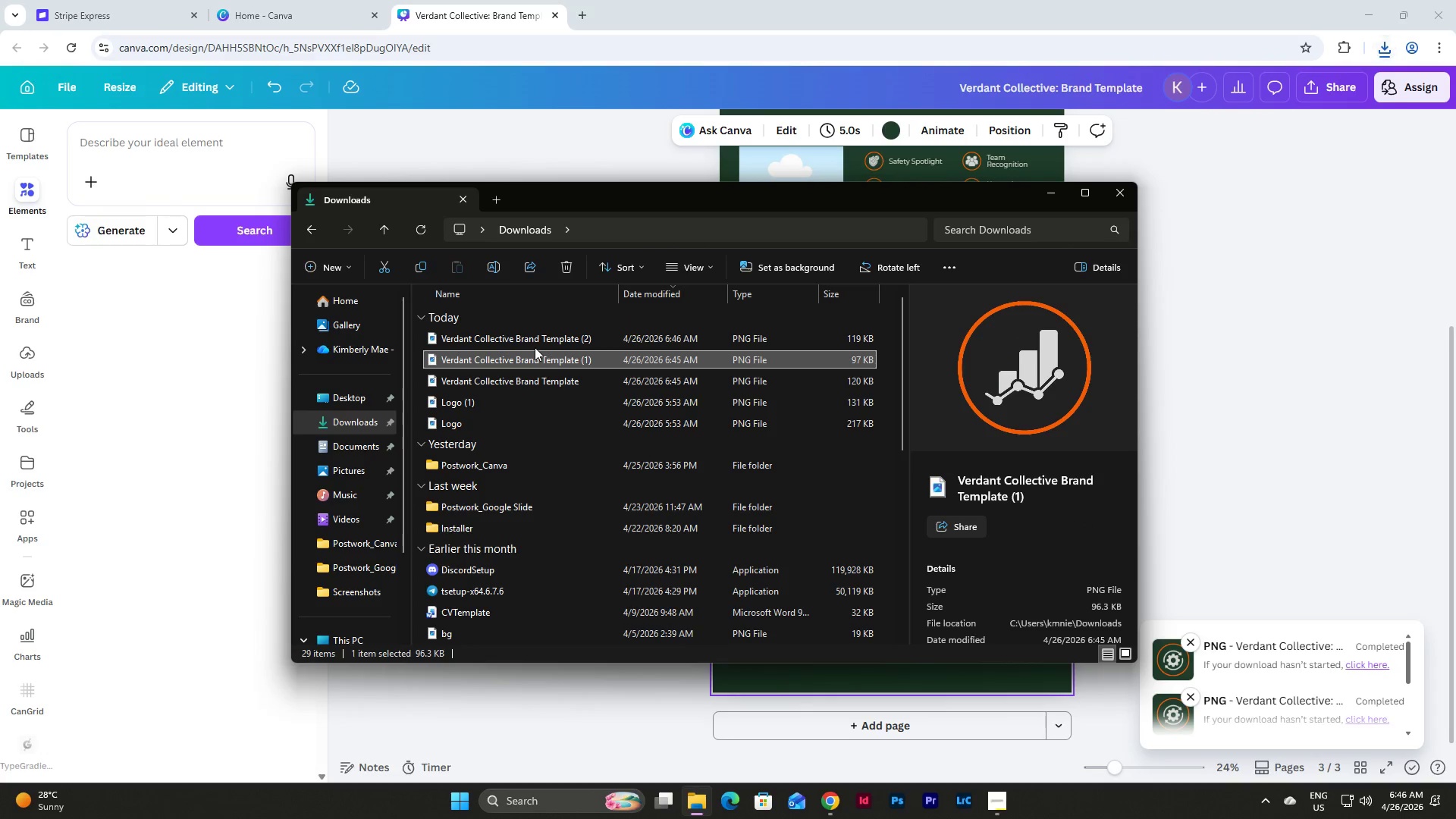 
left_click([538, 336])
 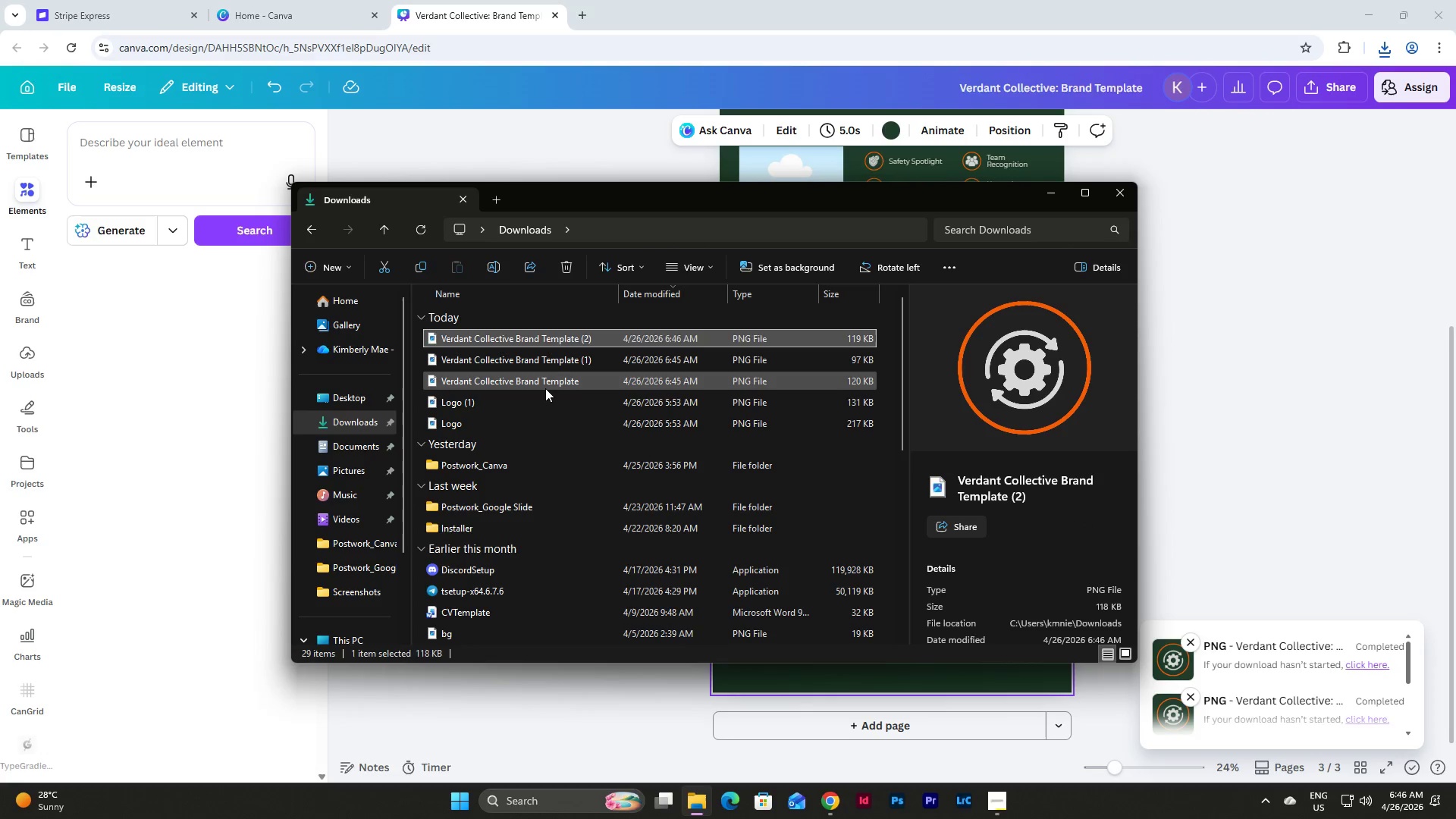 
left_click([545, 388])
 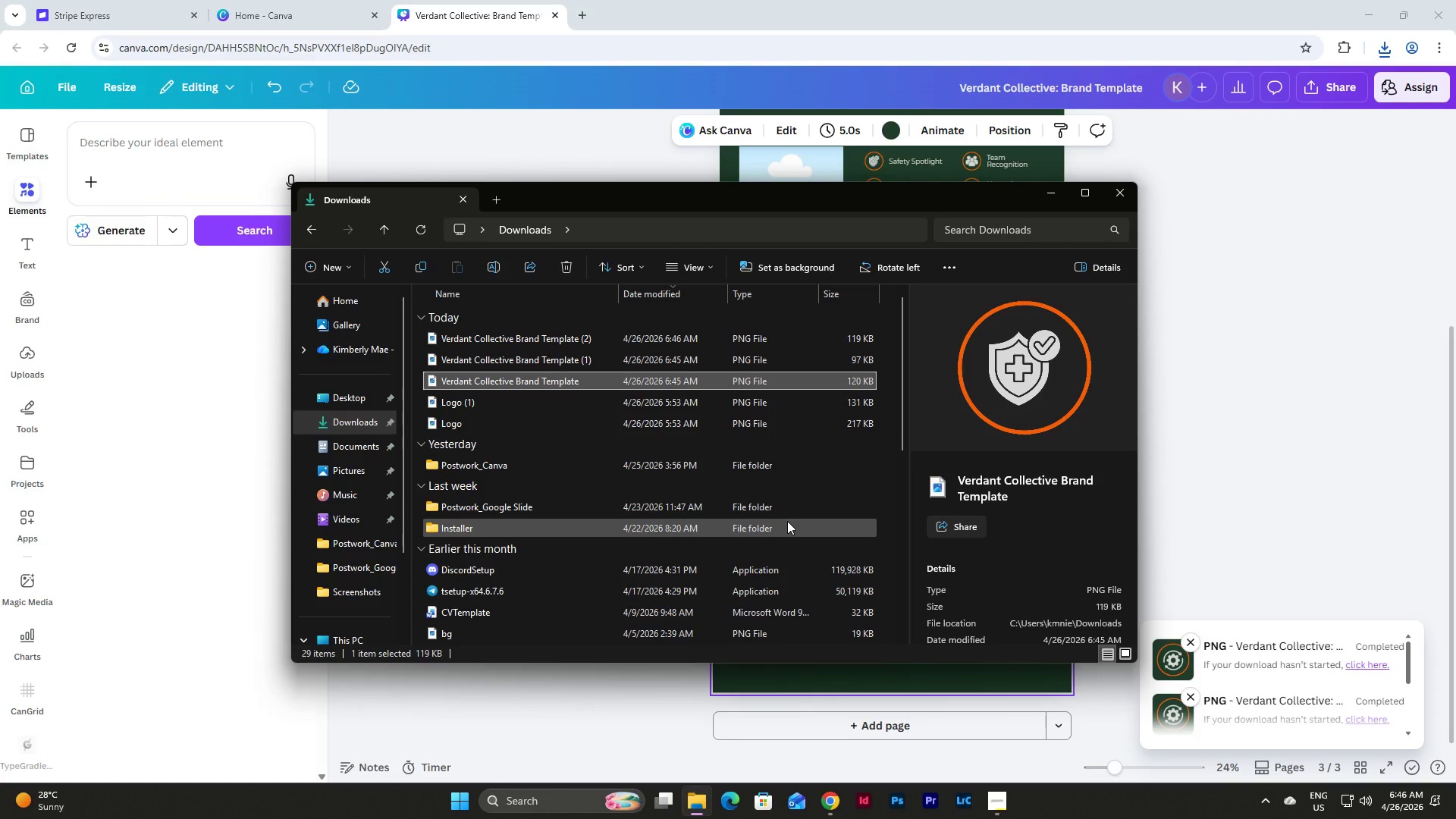 
wait(5.11)
 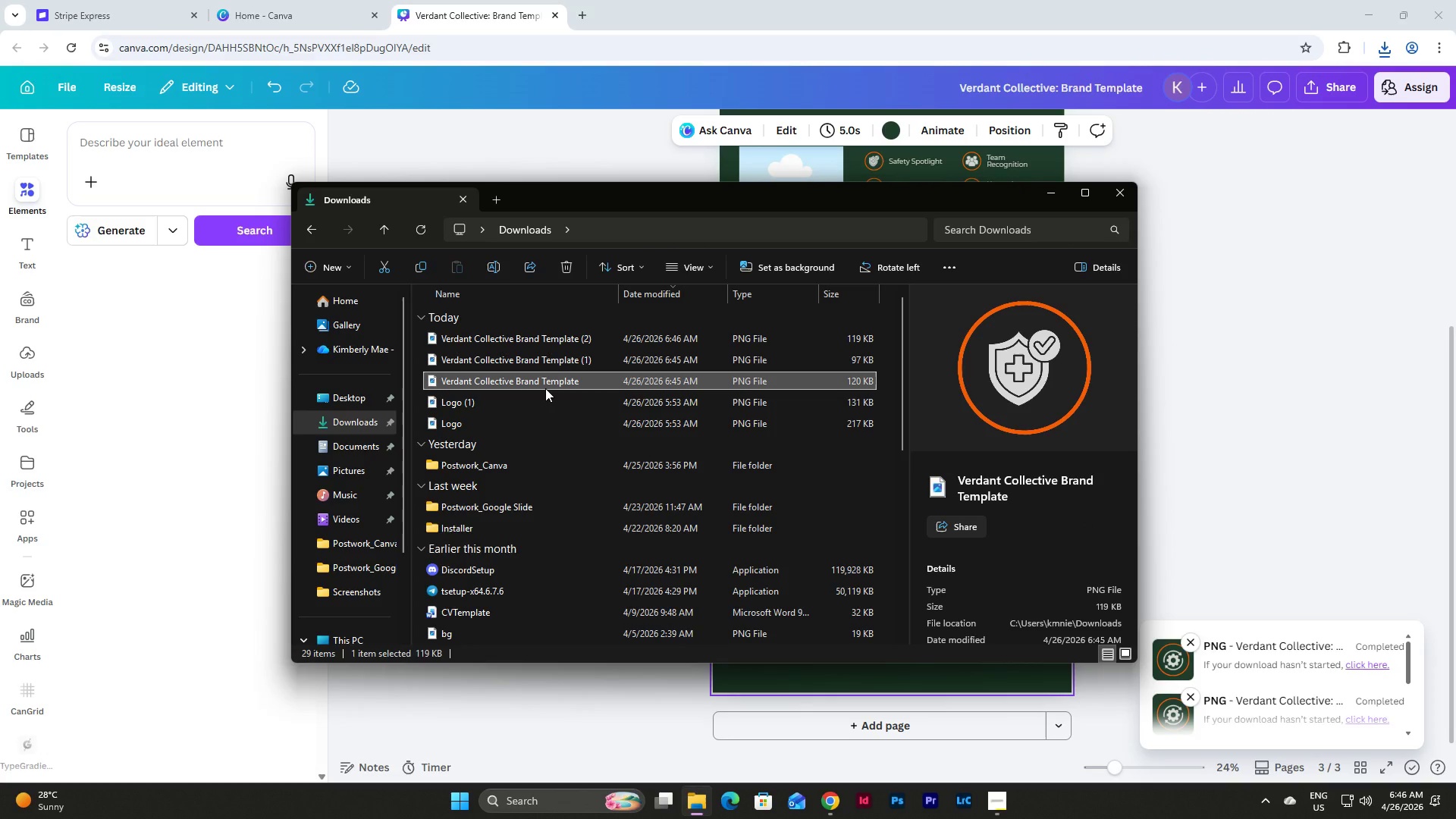 
left_click([500, 265])
 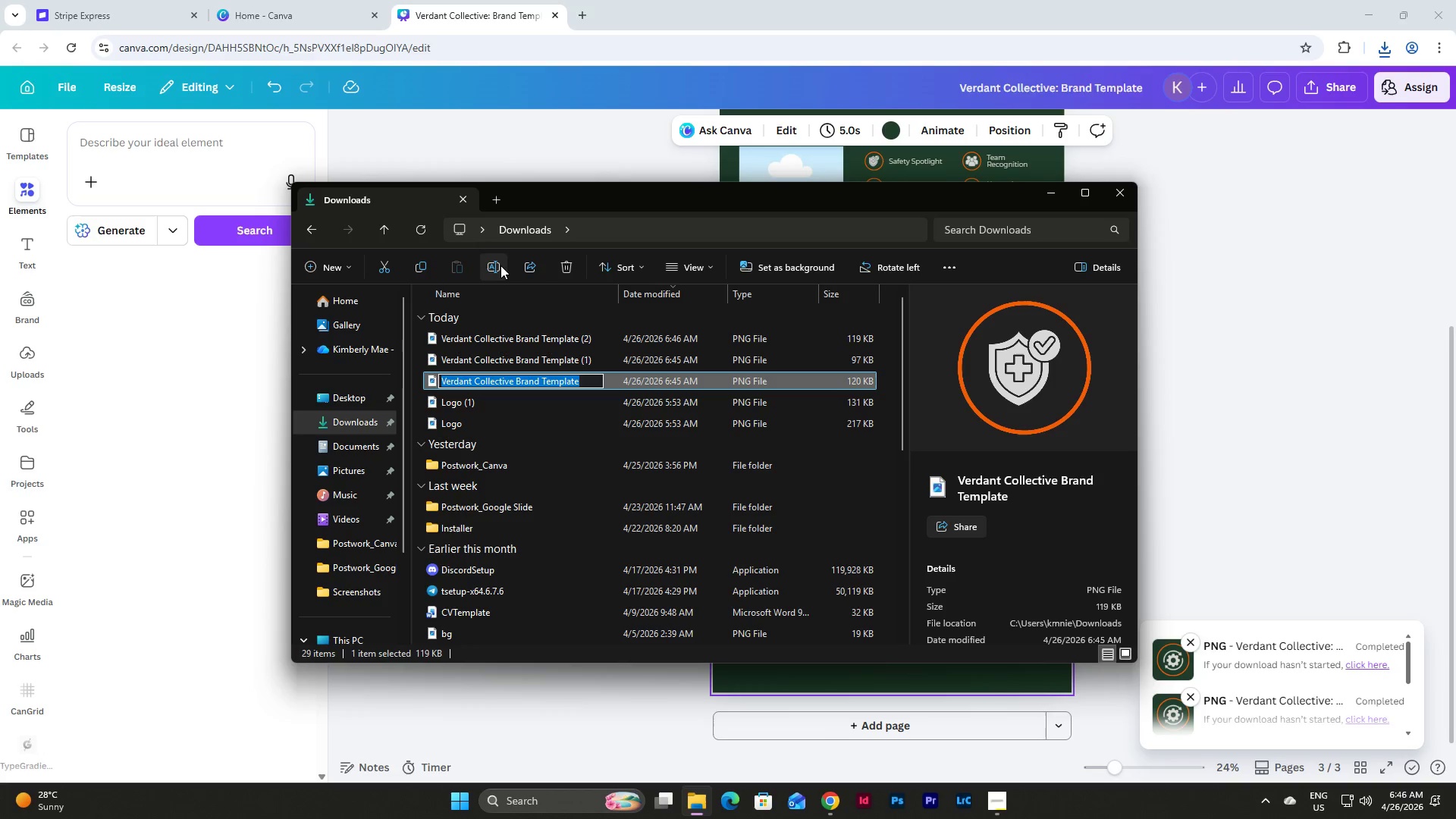 
type(Safety Spotlight)
 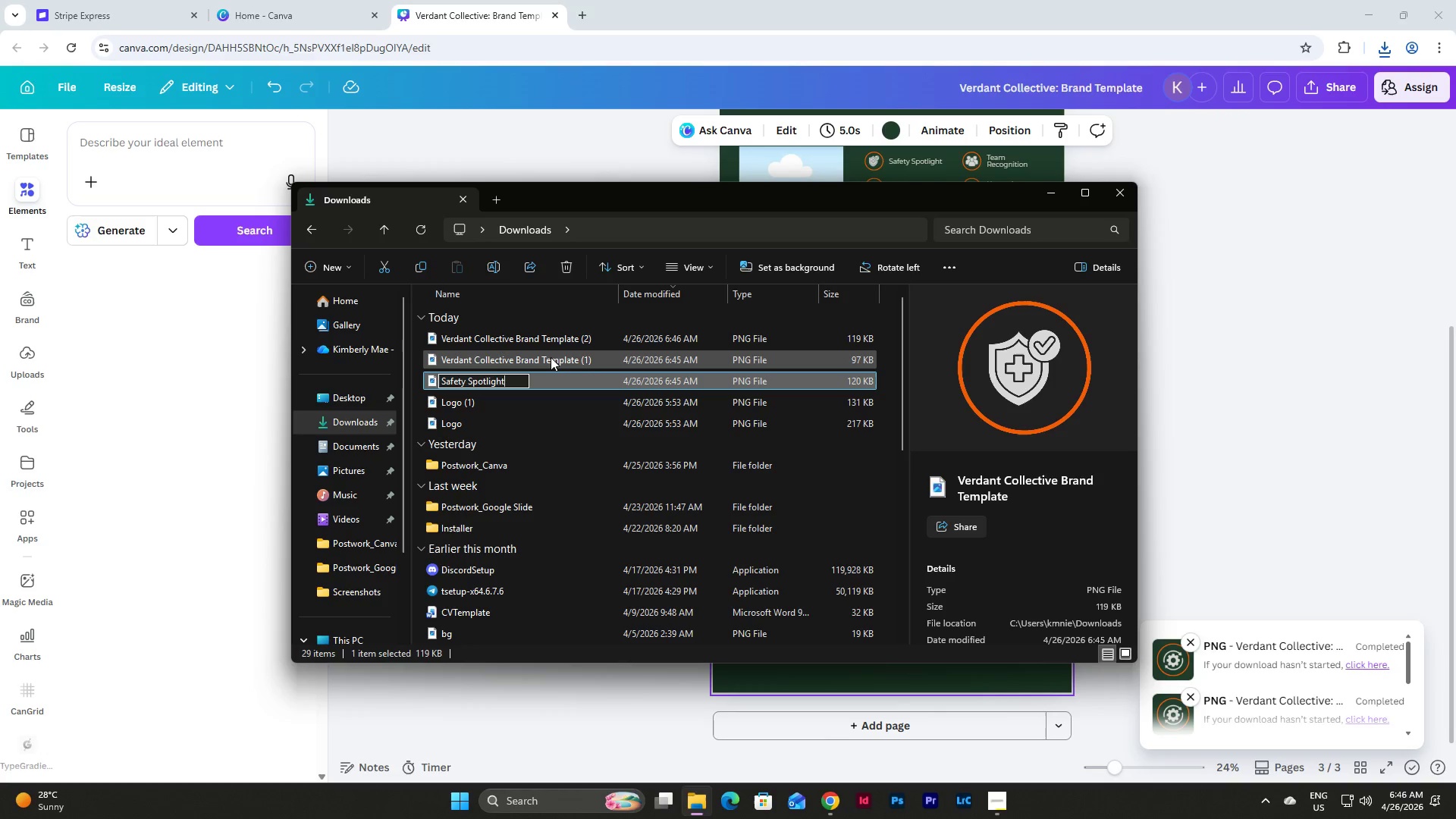 
left_click_drag(start_coordinate=[551, 357], to_coordinate=[494, 264])
 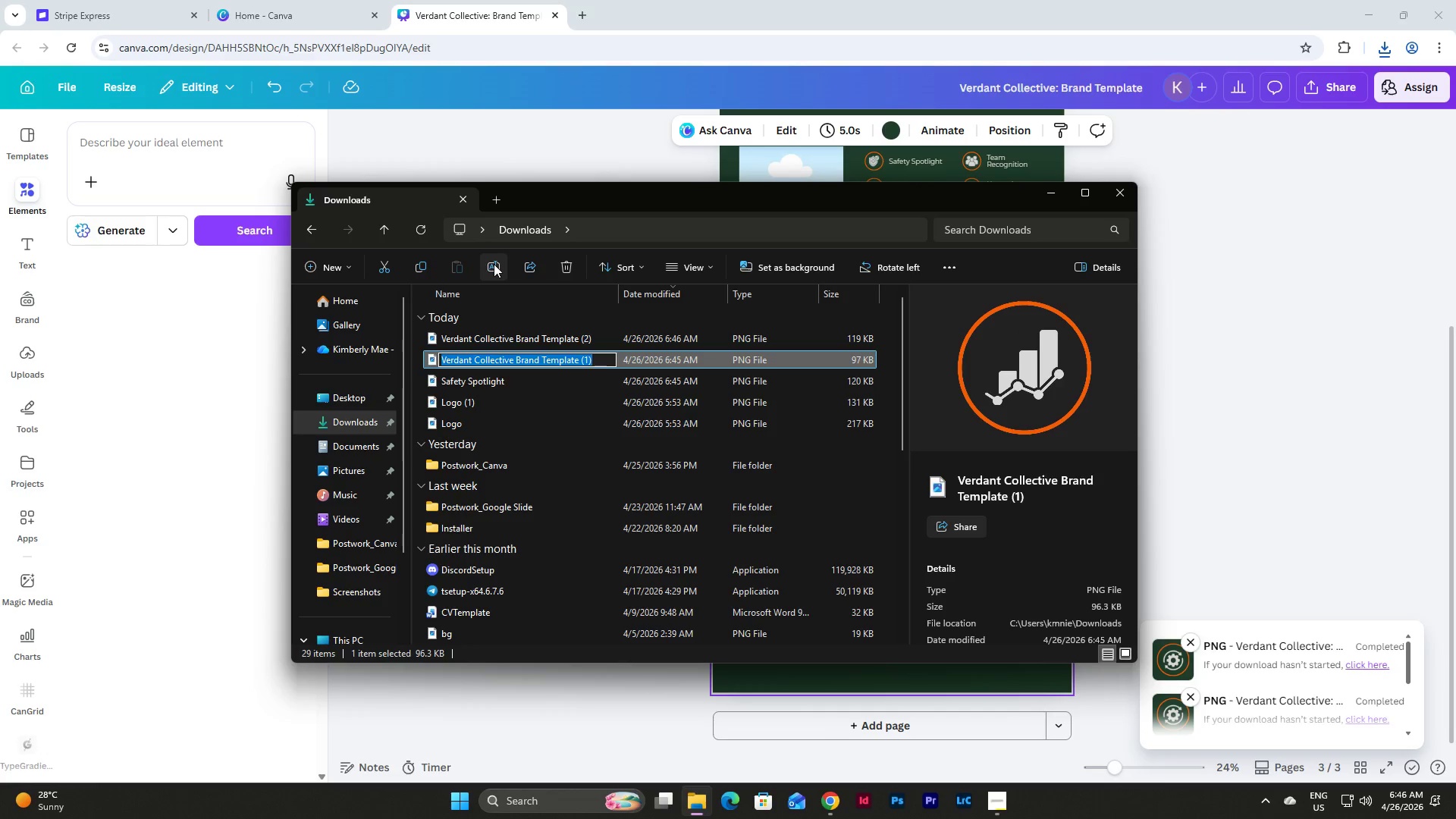 
left_click([494, 264])
 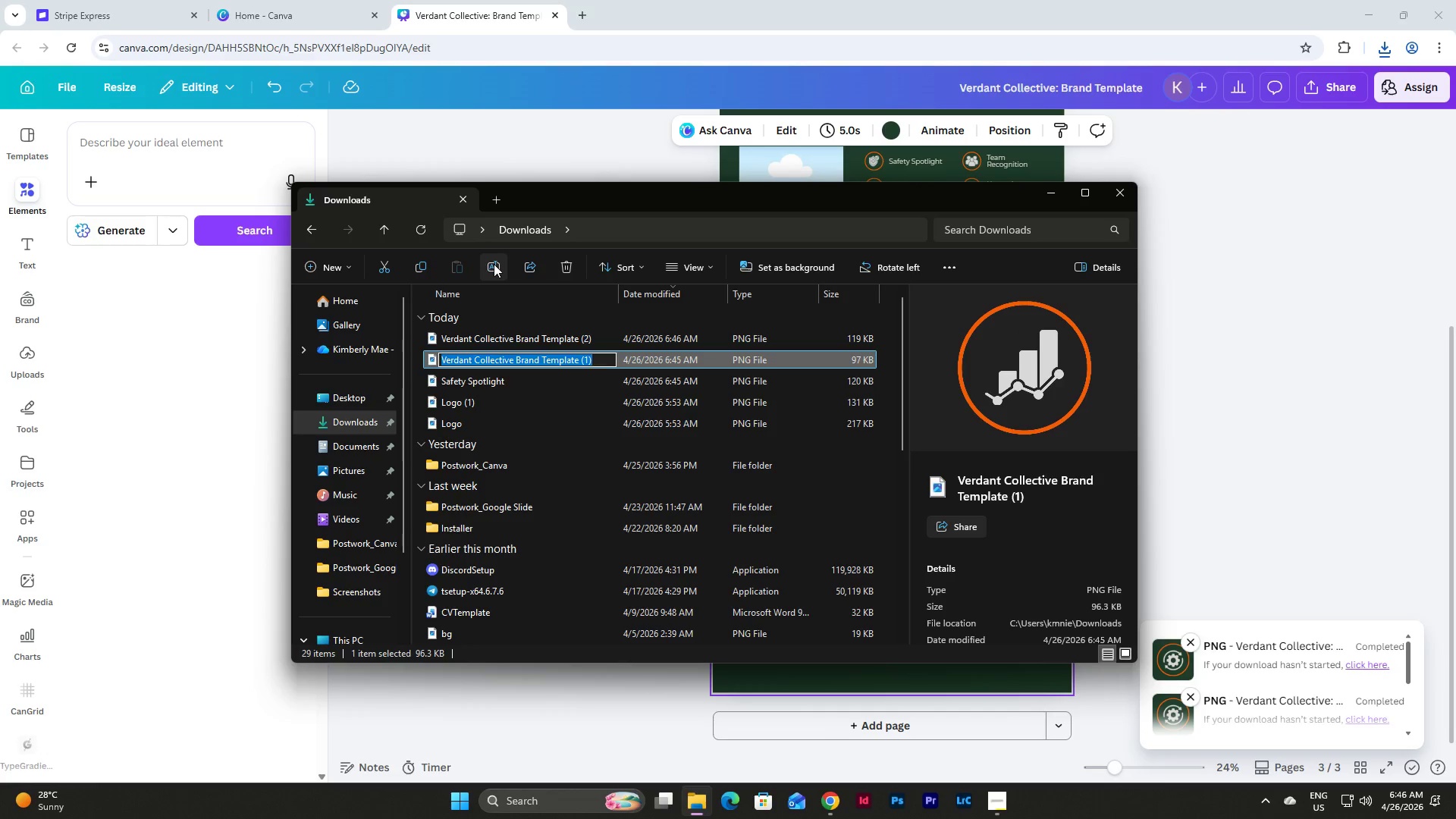 
type(KPI )
 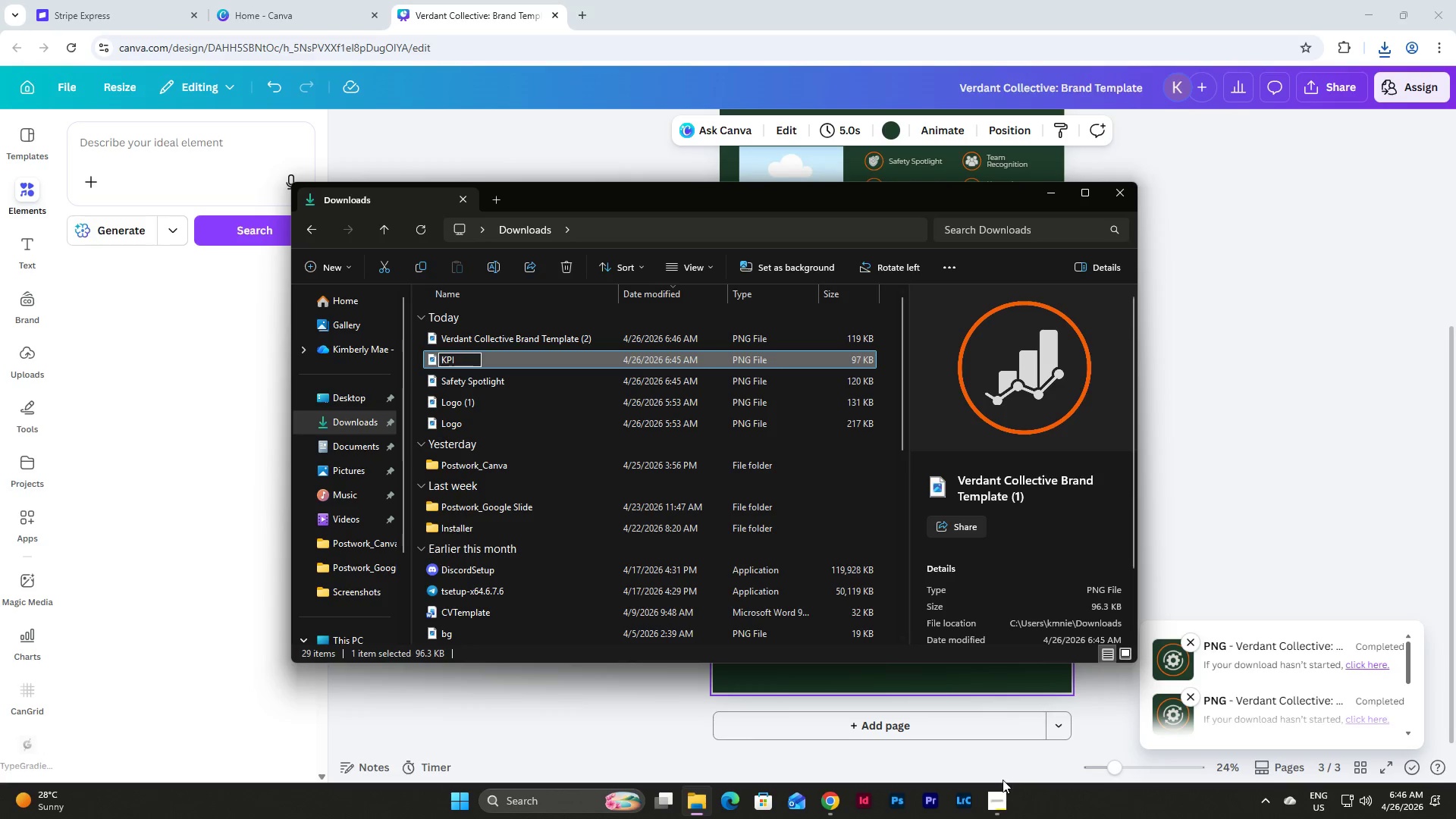 
left_click([996, 797])